 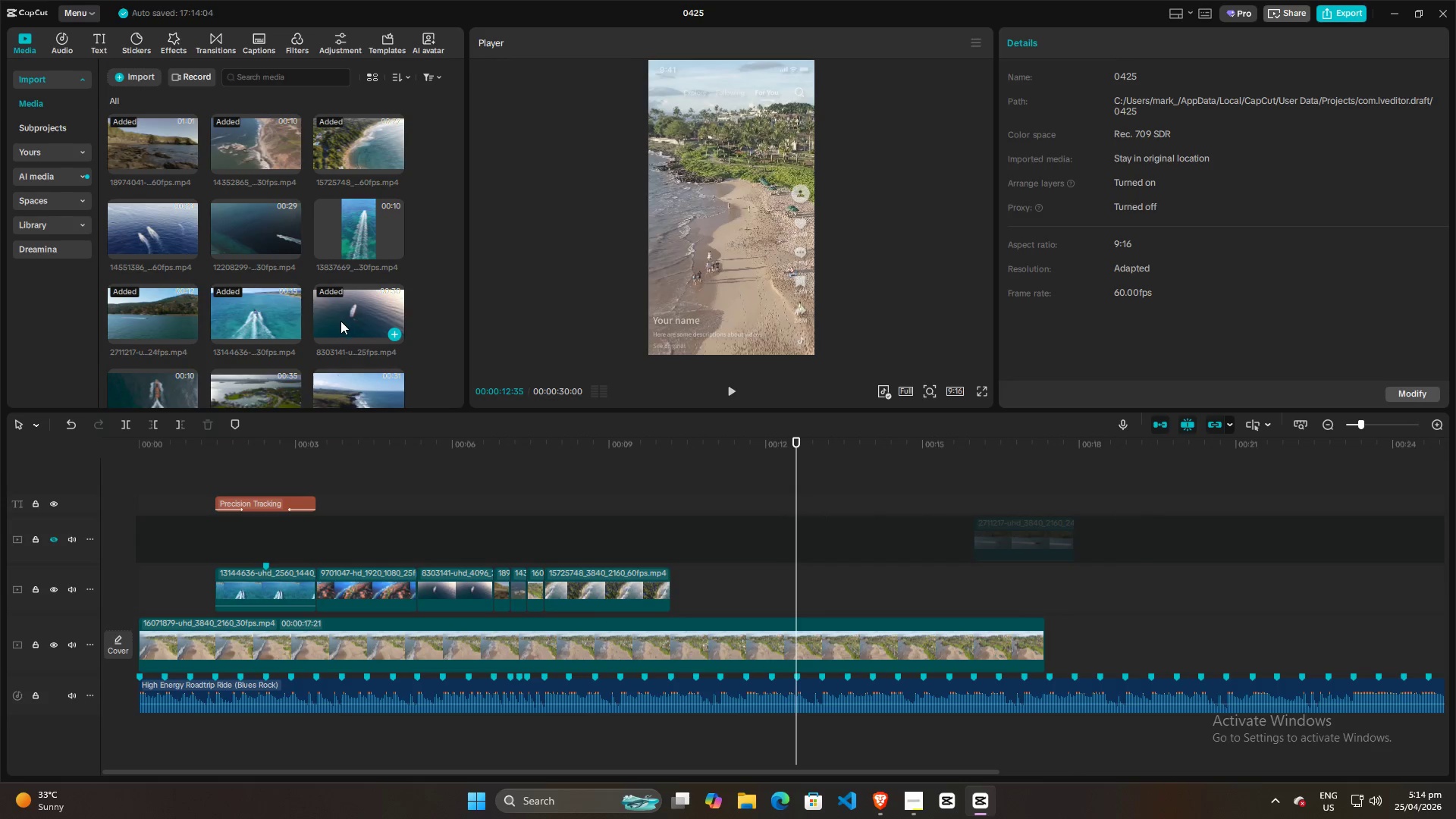 
left_click([355, 246])
 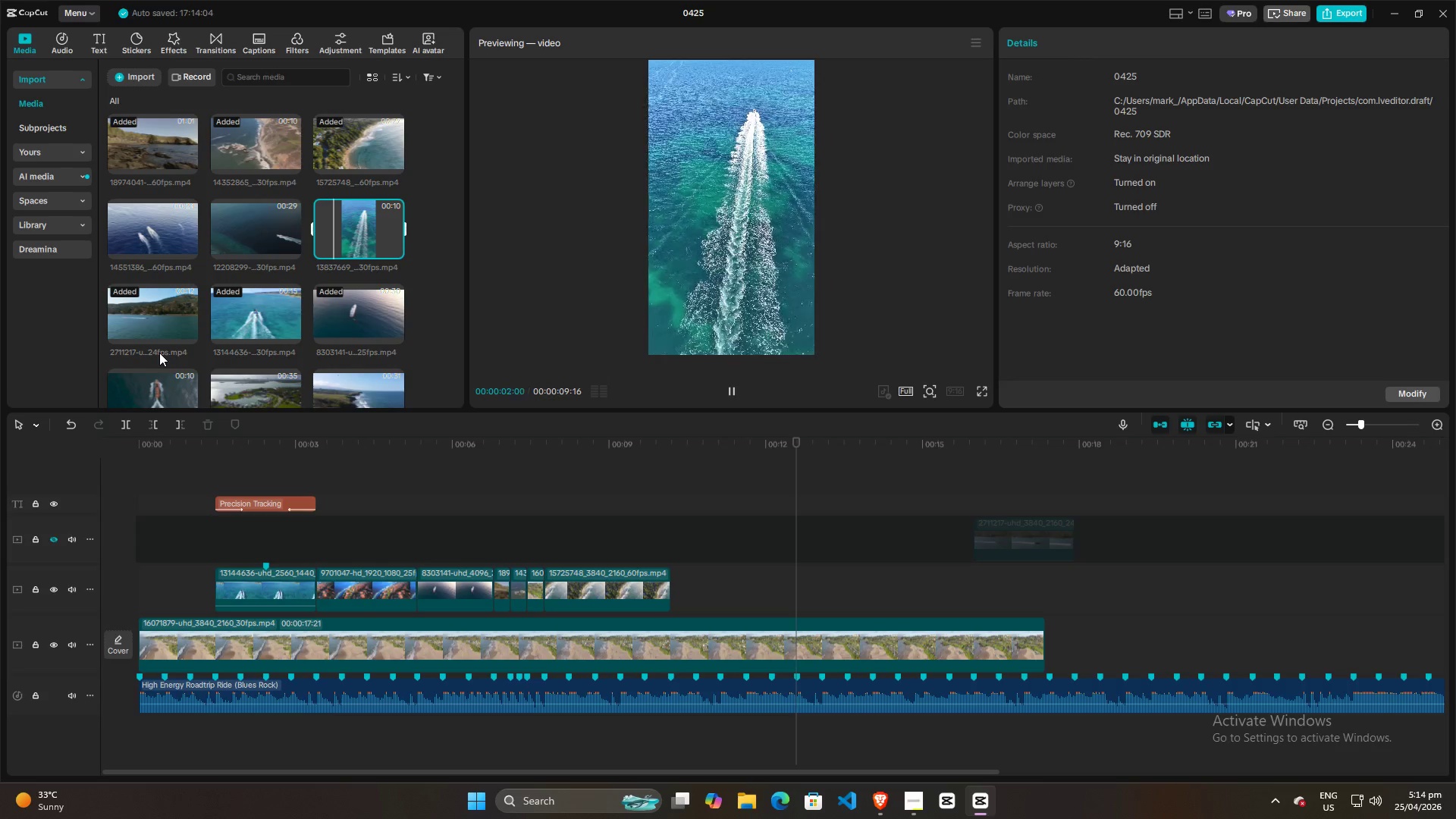 
left_click([561, 520])
 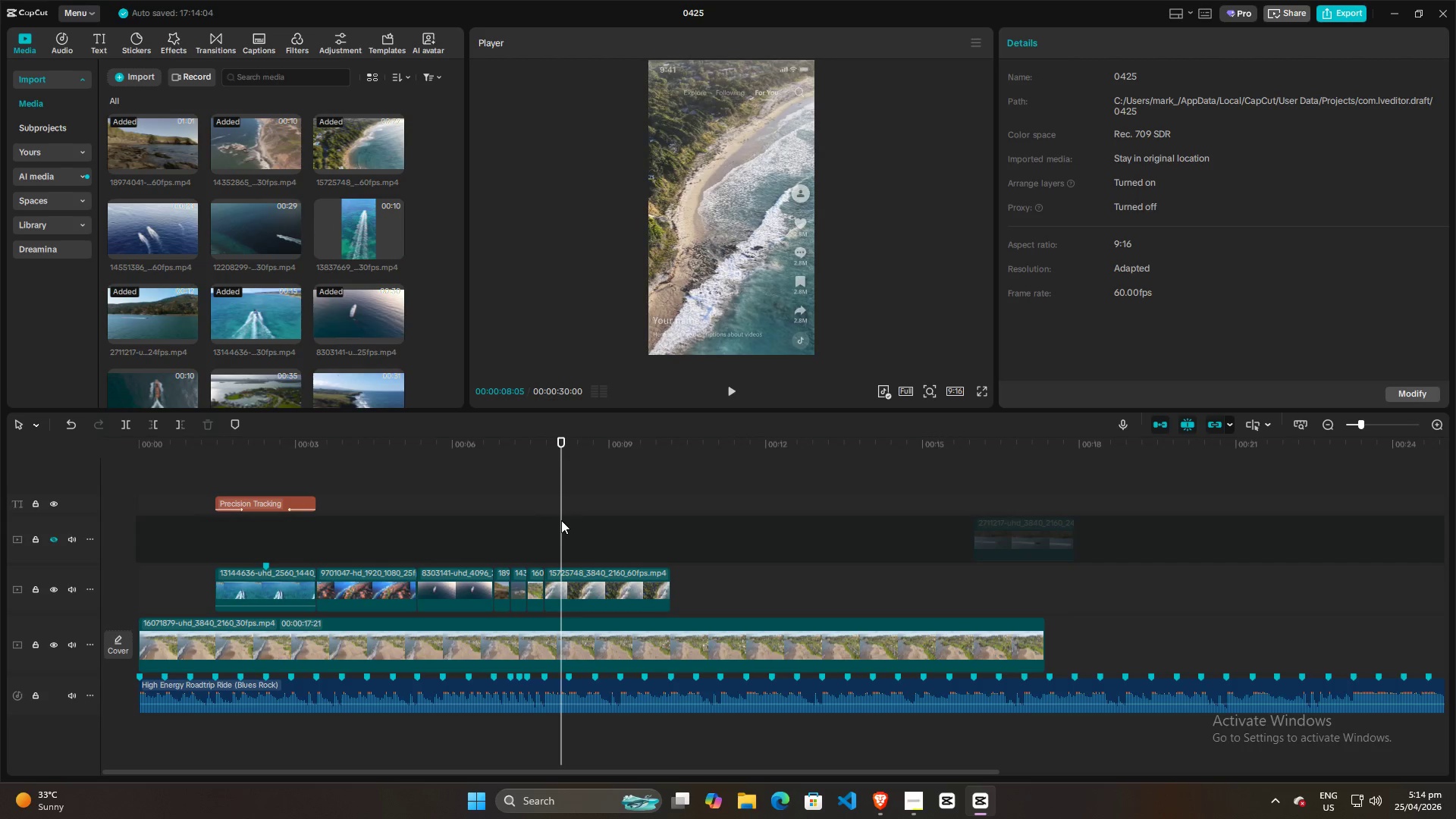 
left_click_drag(start_coordinate=[561, 520], to_coordinate=[615, 520])
 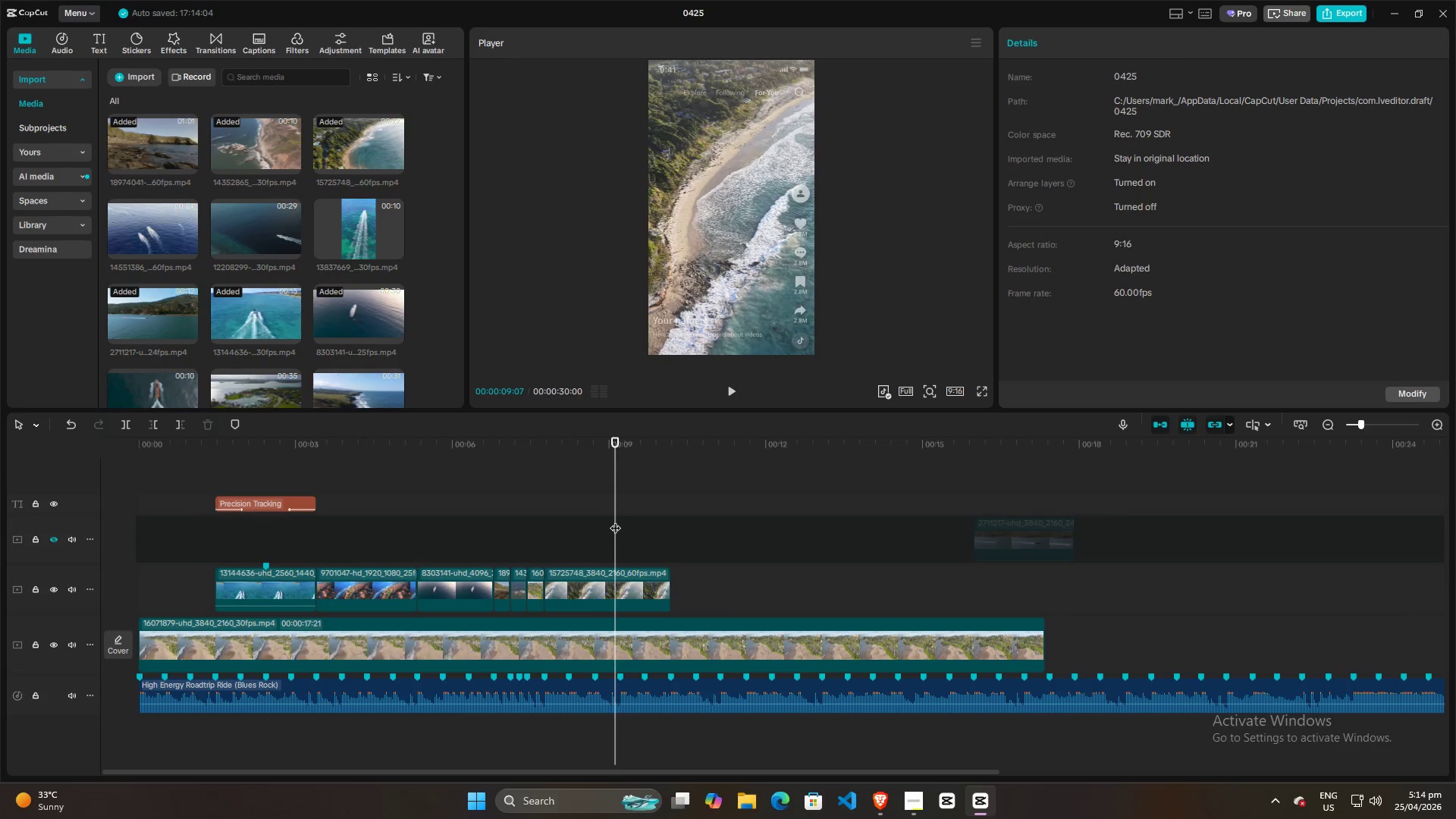 
key(Space)
 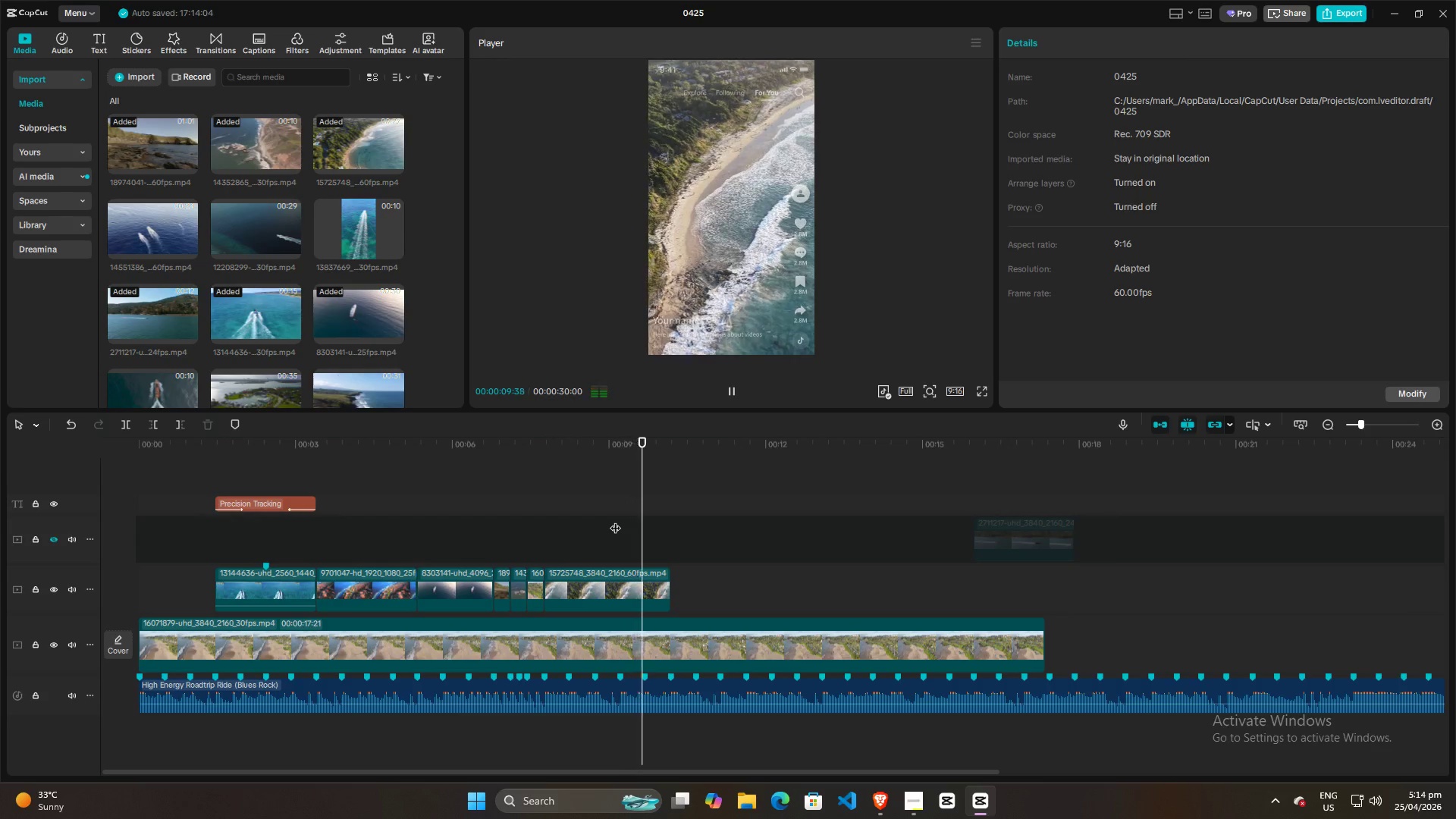 
key(Space)
 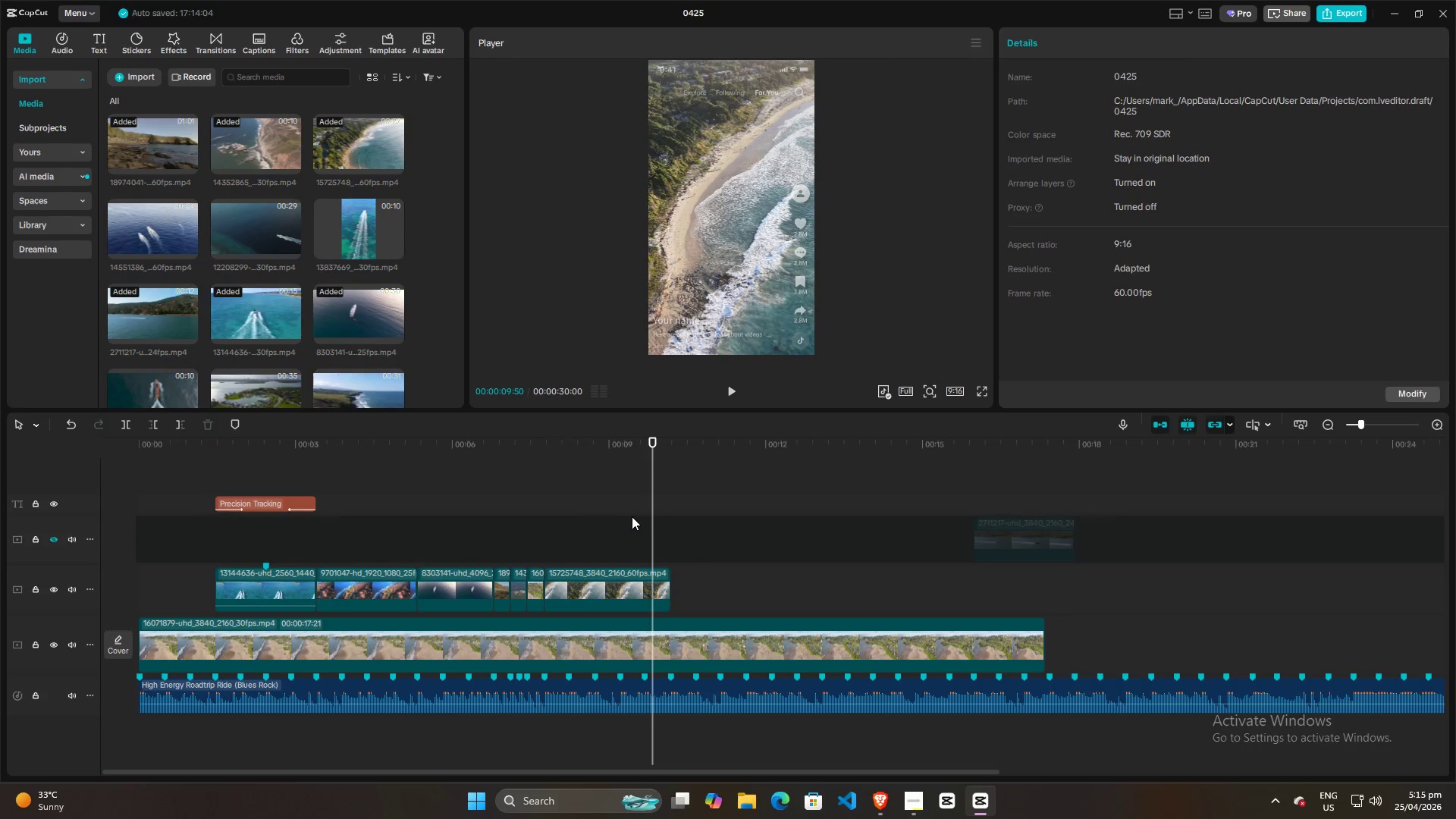 
left_click([625, 516])
 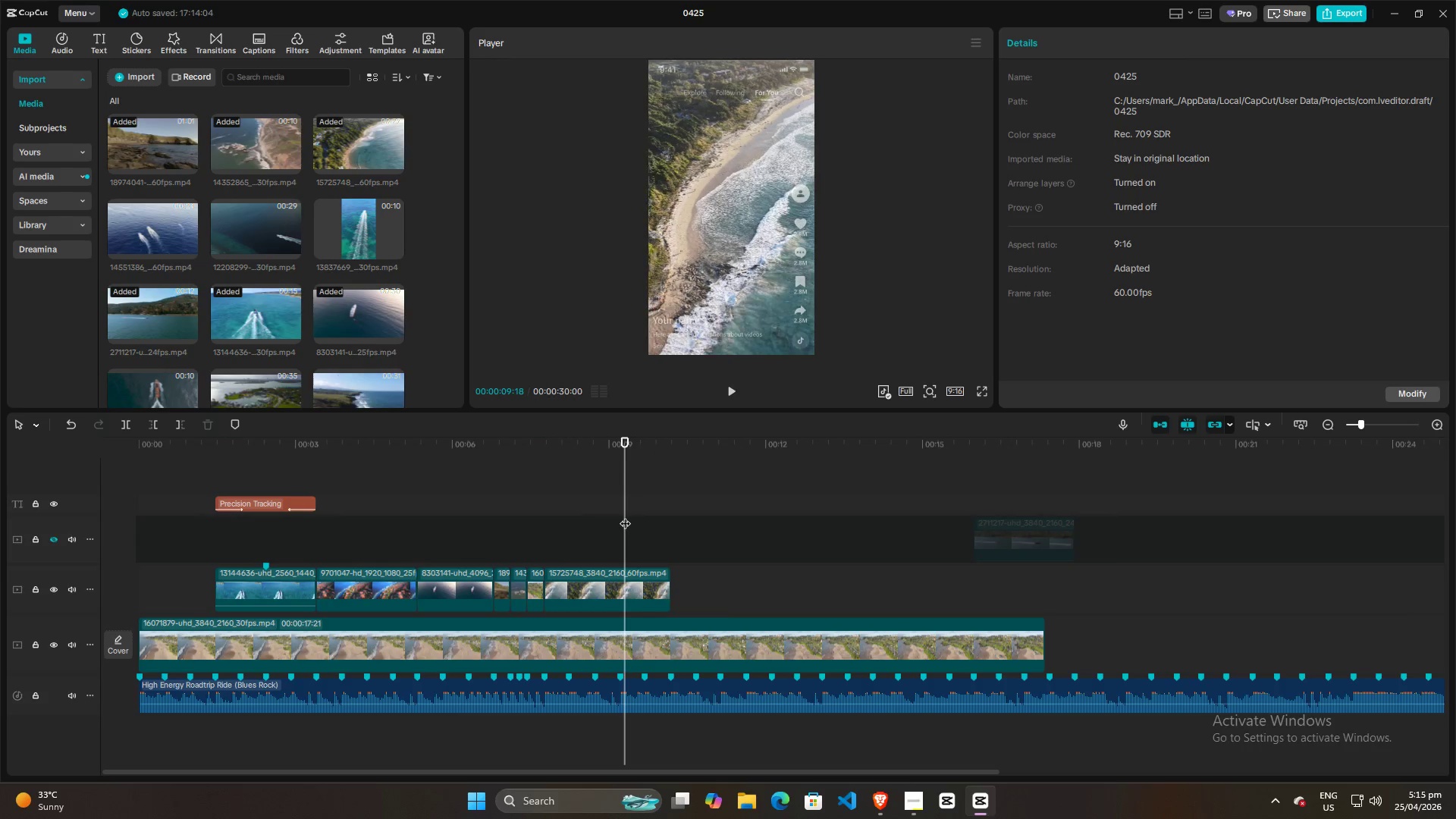 
key(Space)
 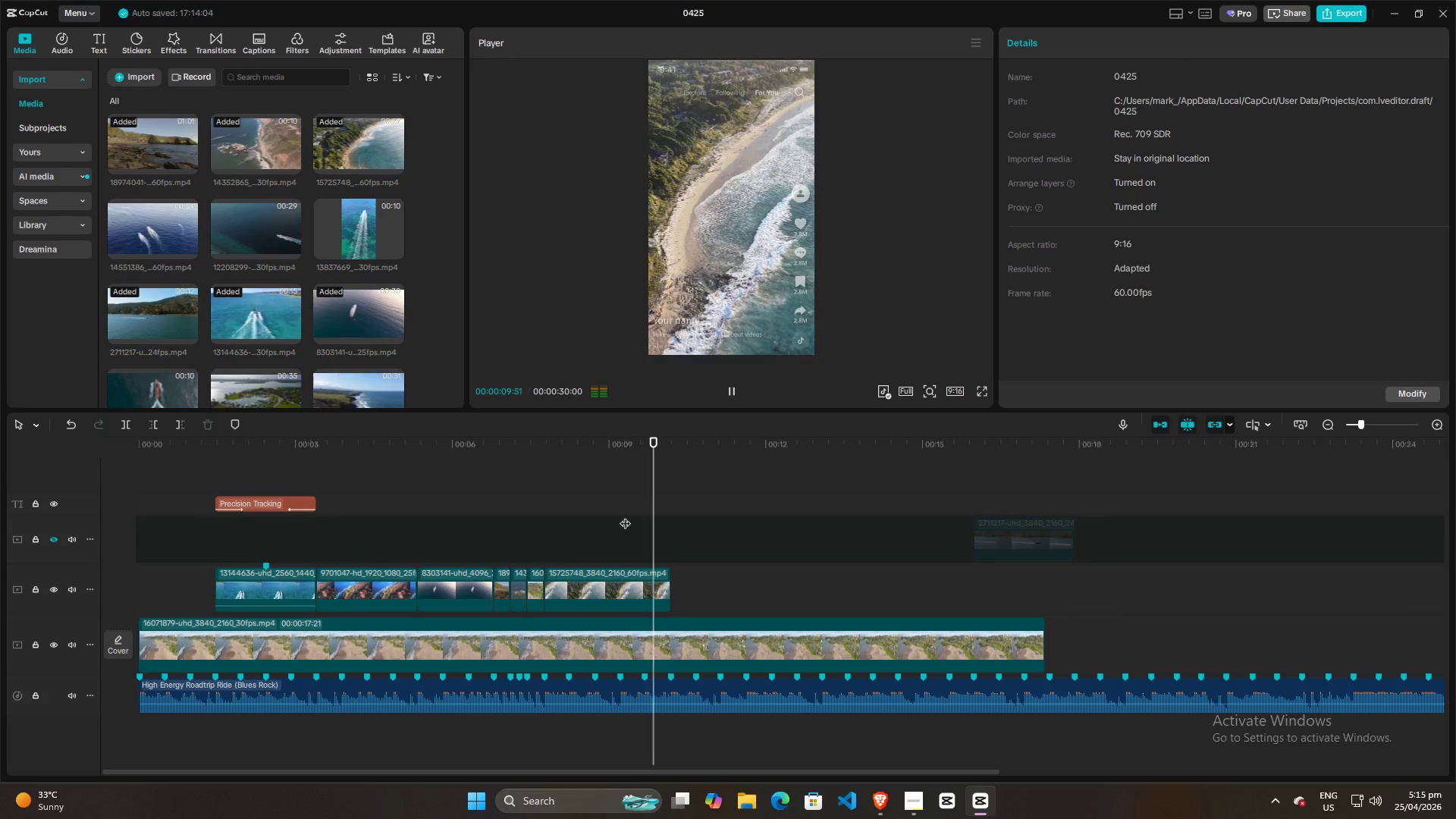 
key(Space)
 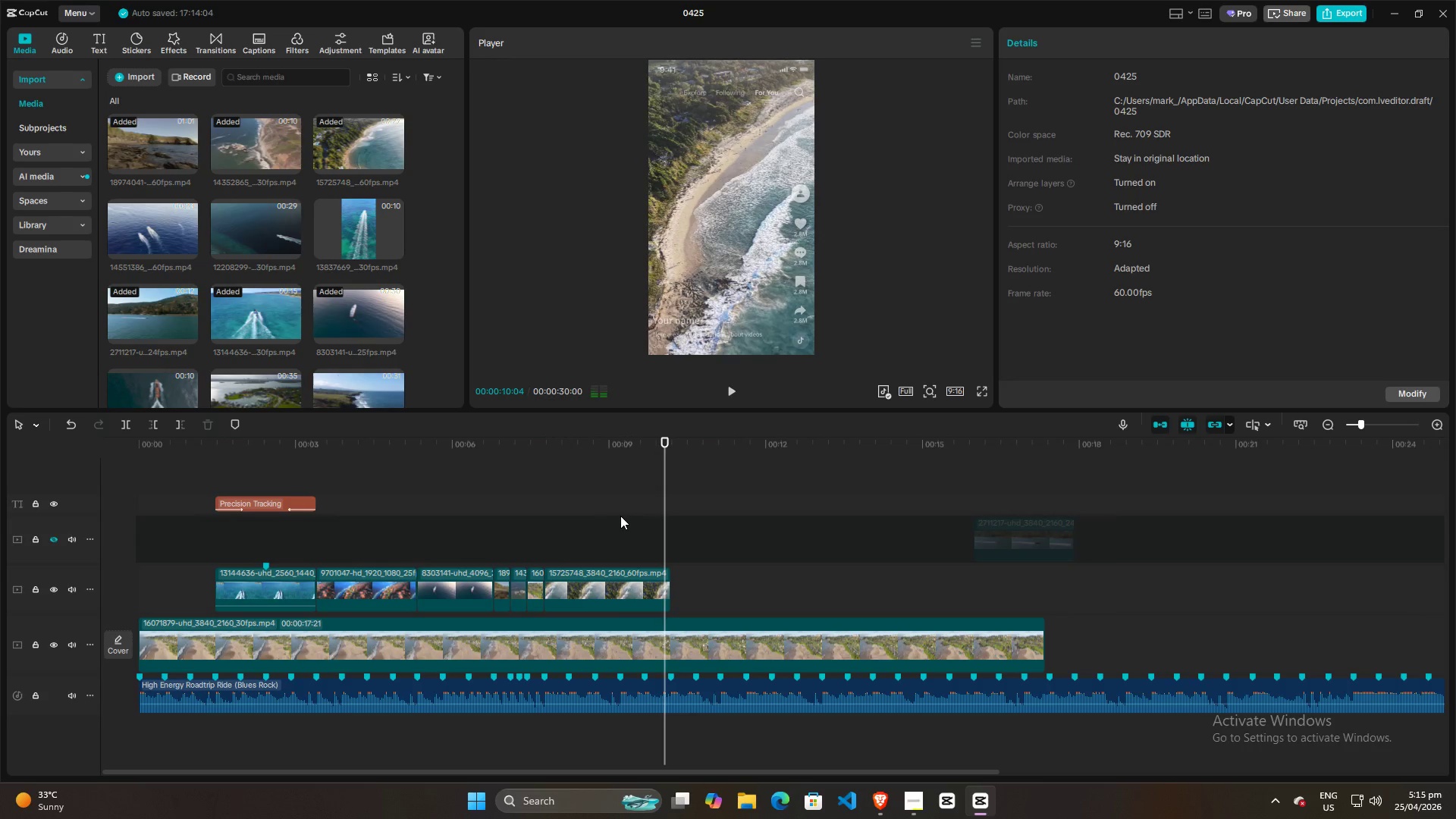 
left_click([617, 516])
 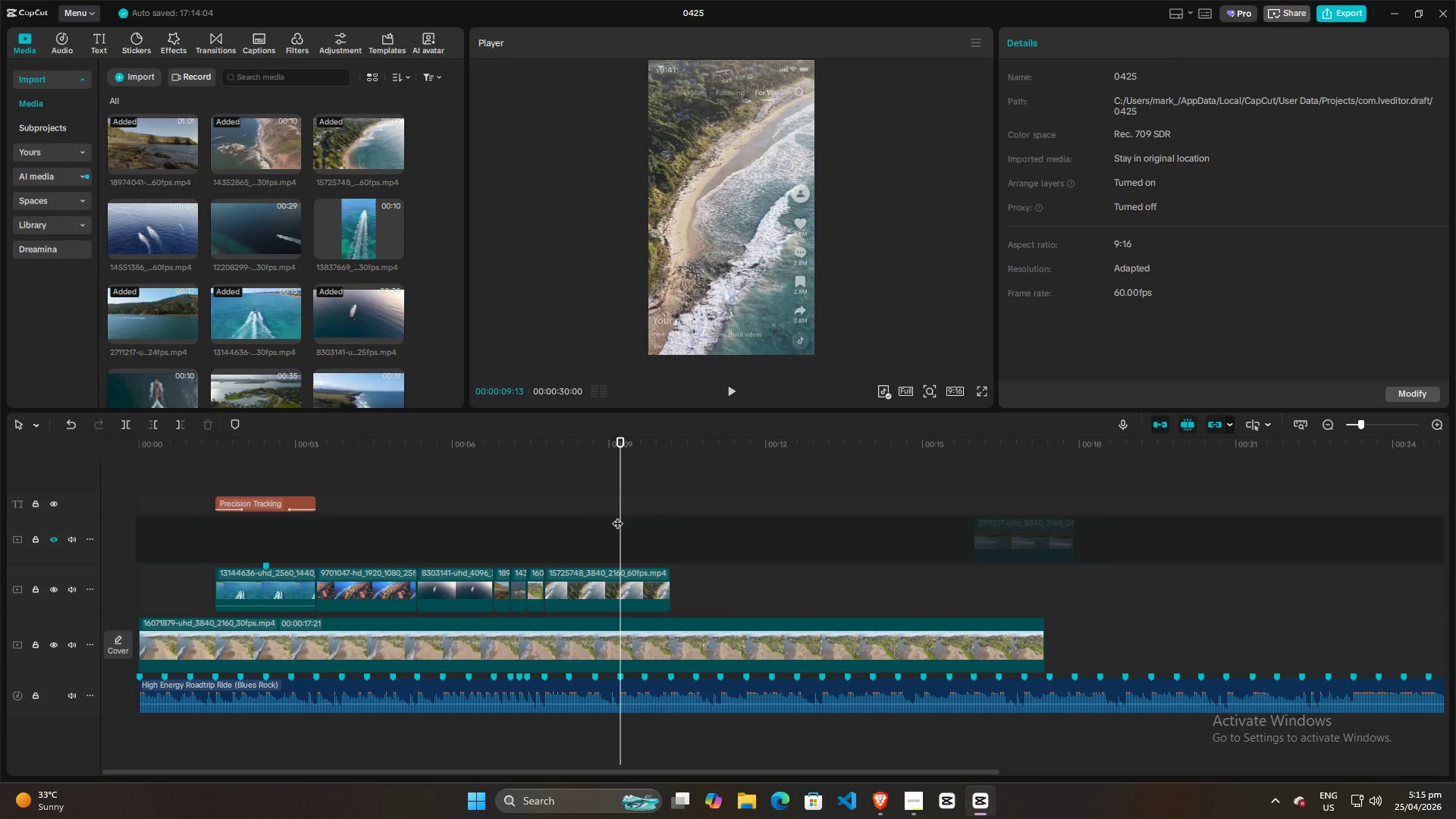 
key(Space)
 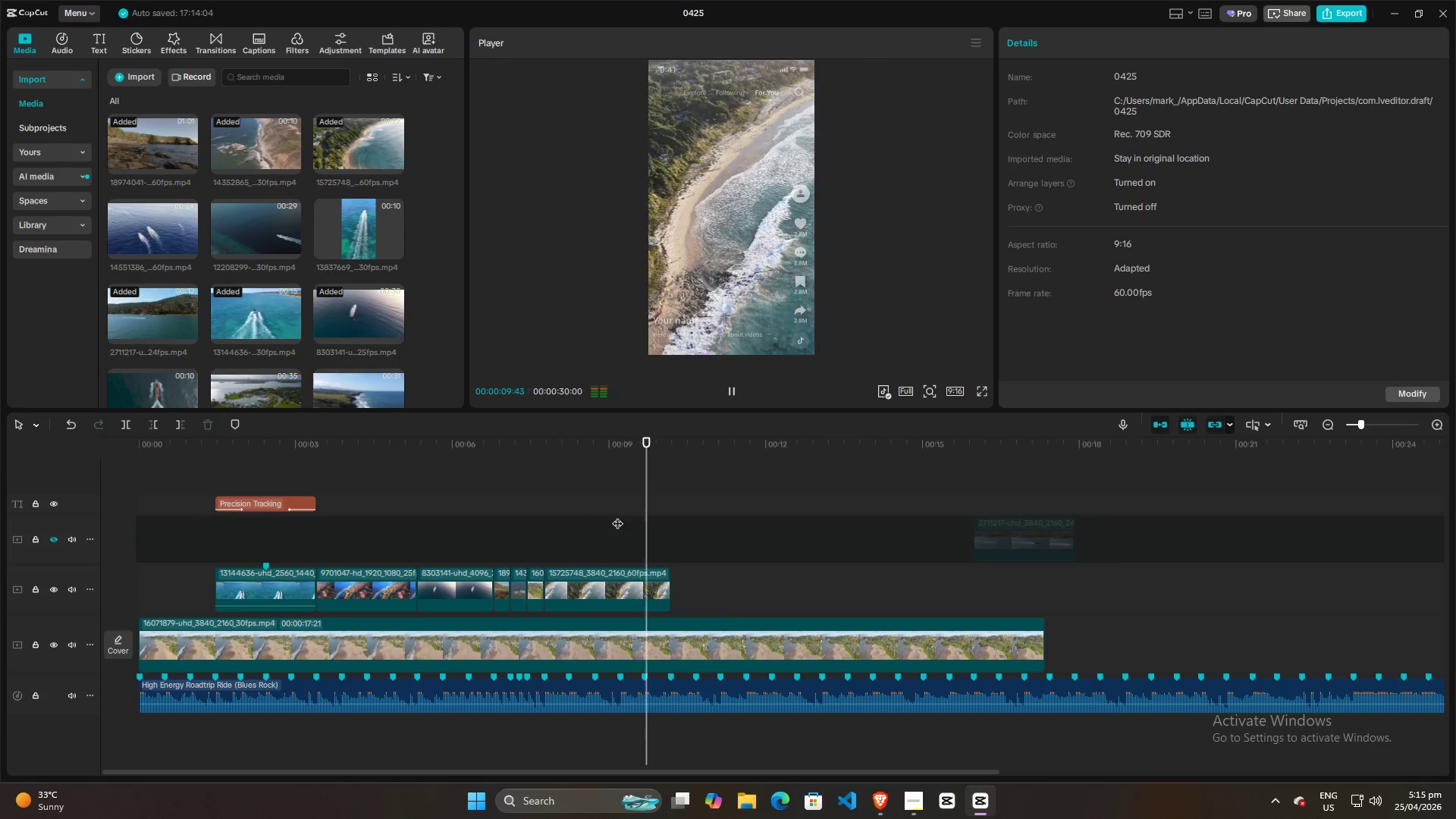 
key(Space)
 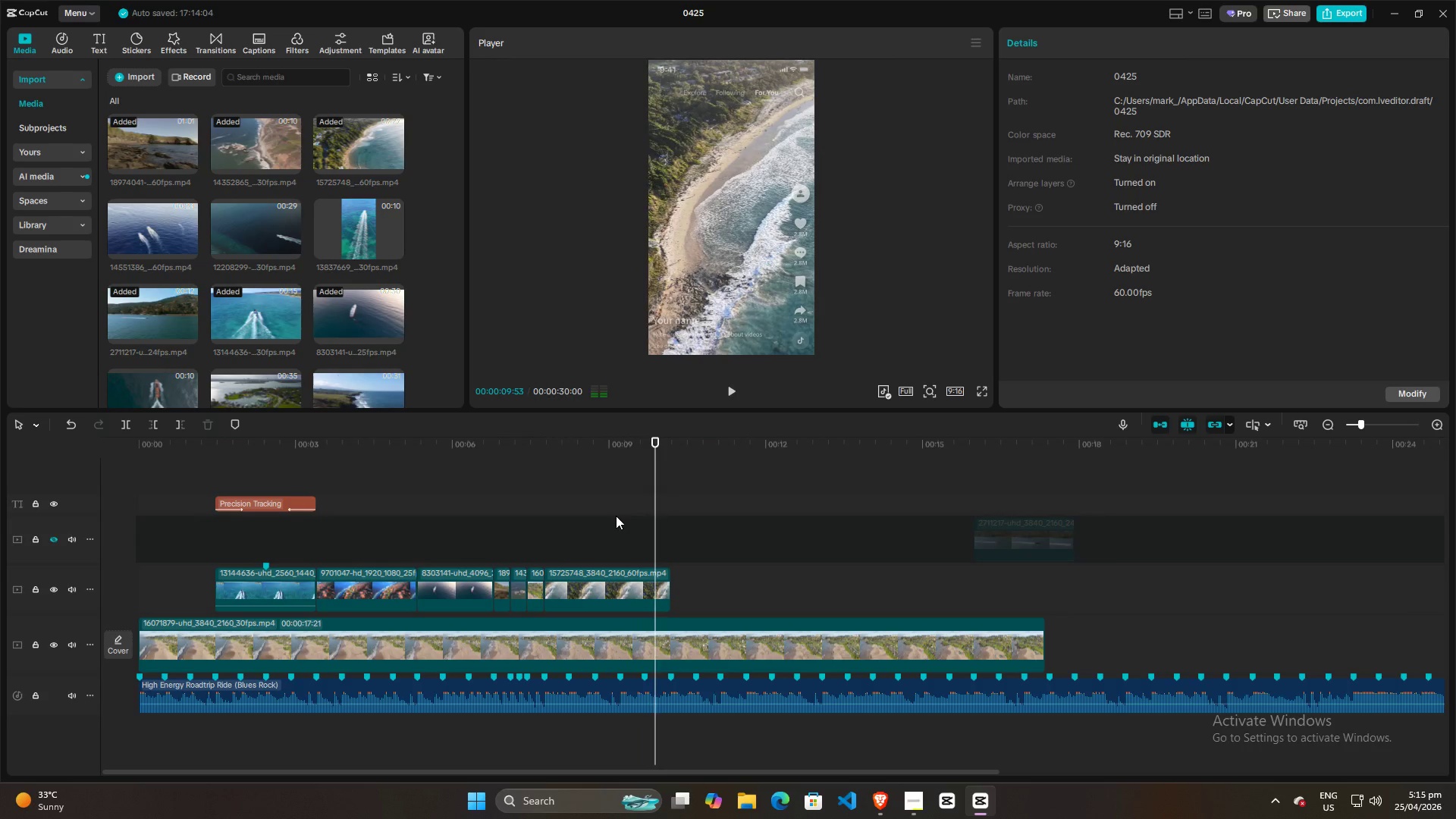 
left_click([615, 516])
 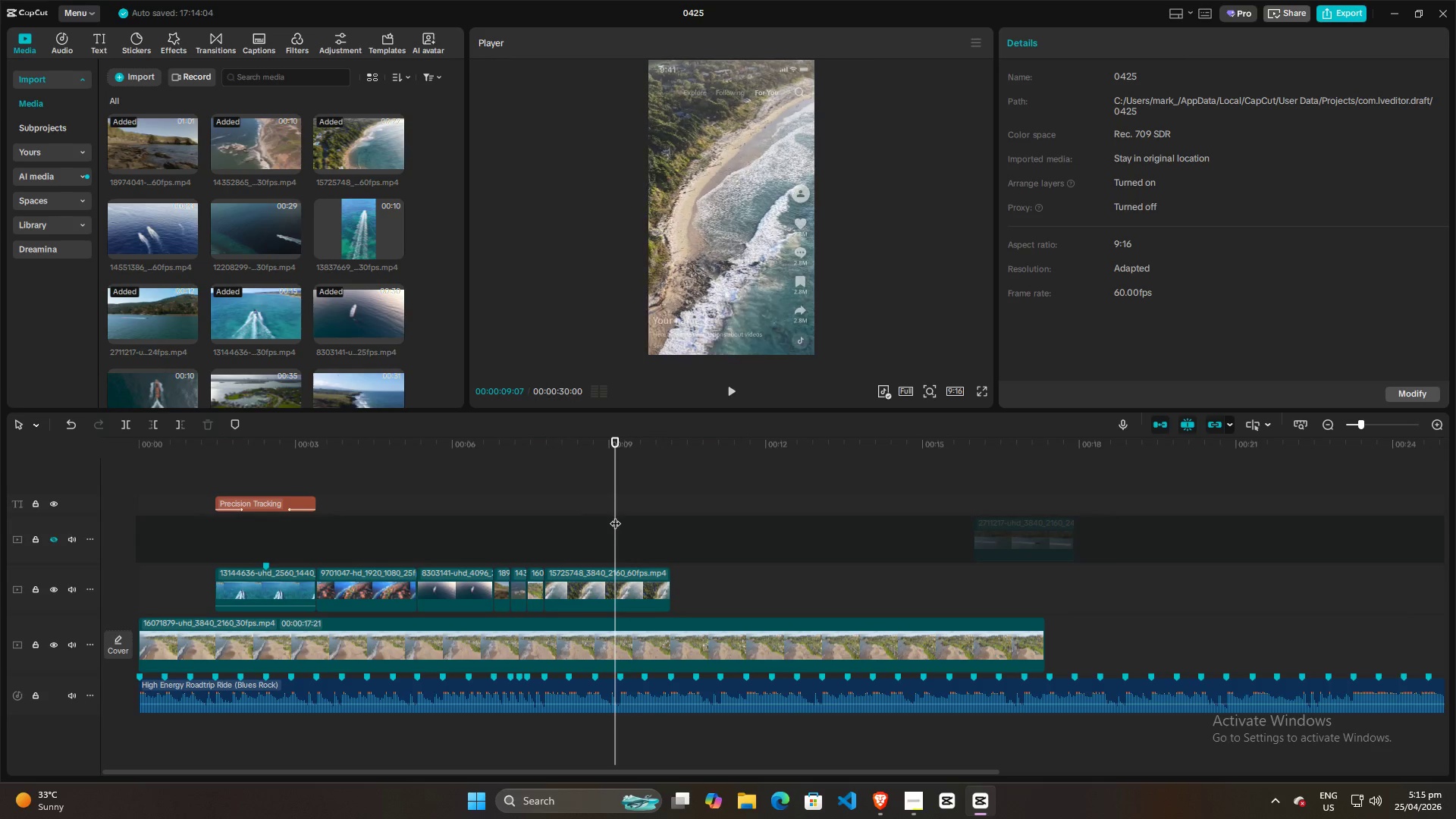 
key(Space)
 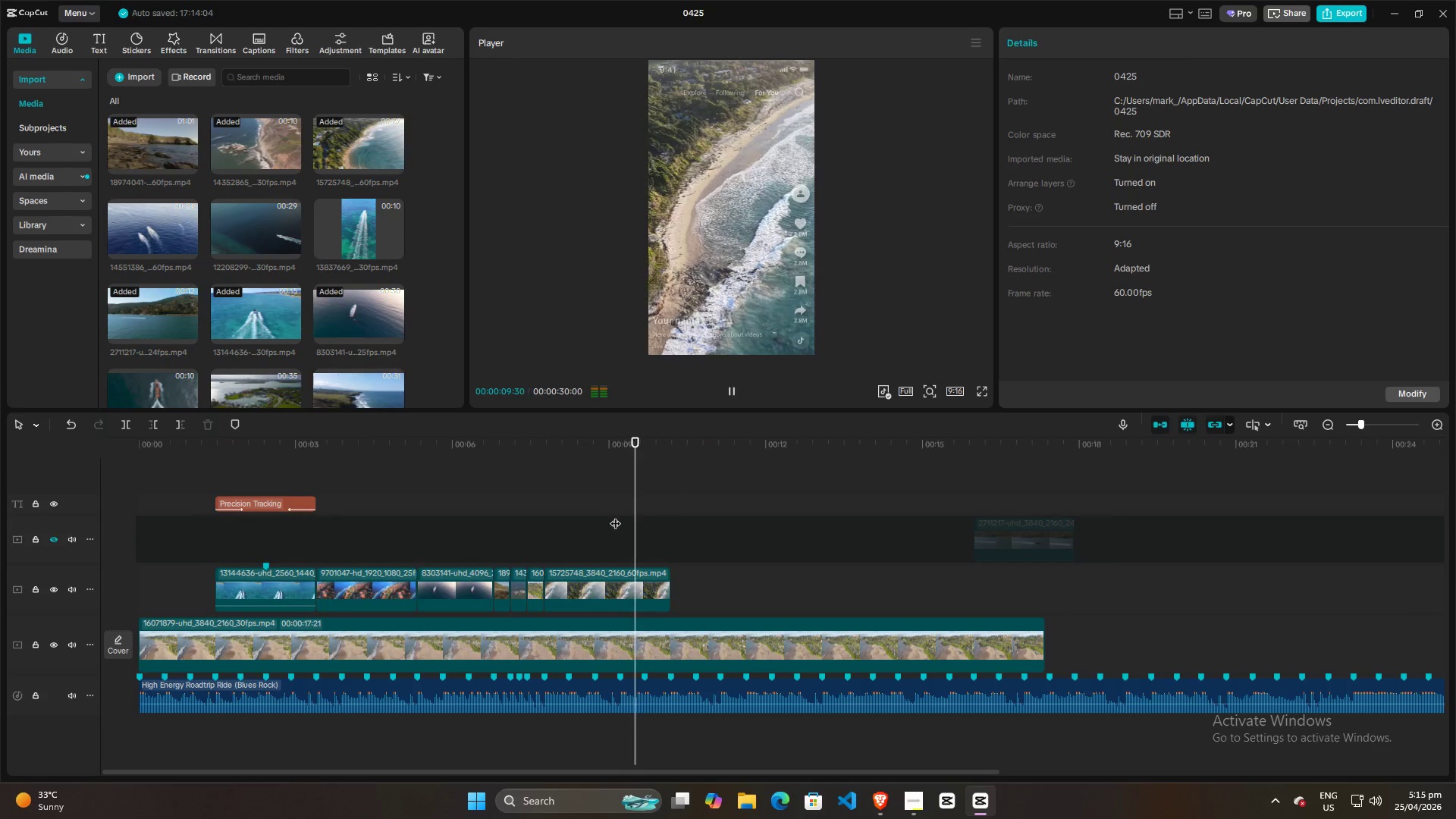 
left_click([615, 516])
 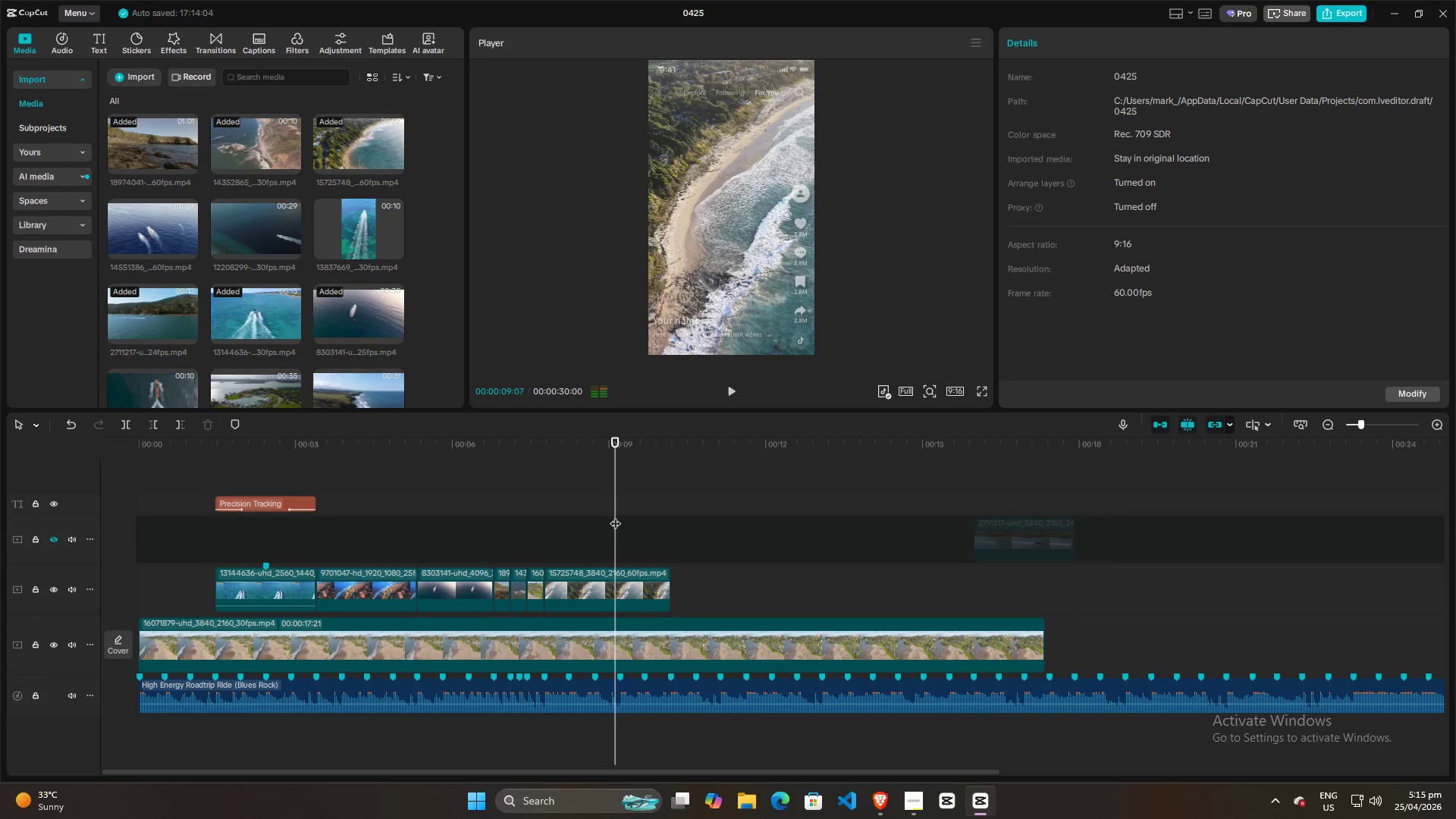 
key(Space)
 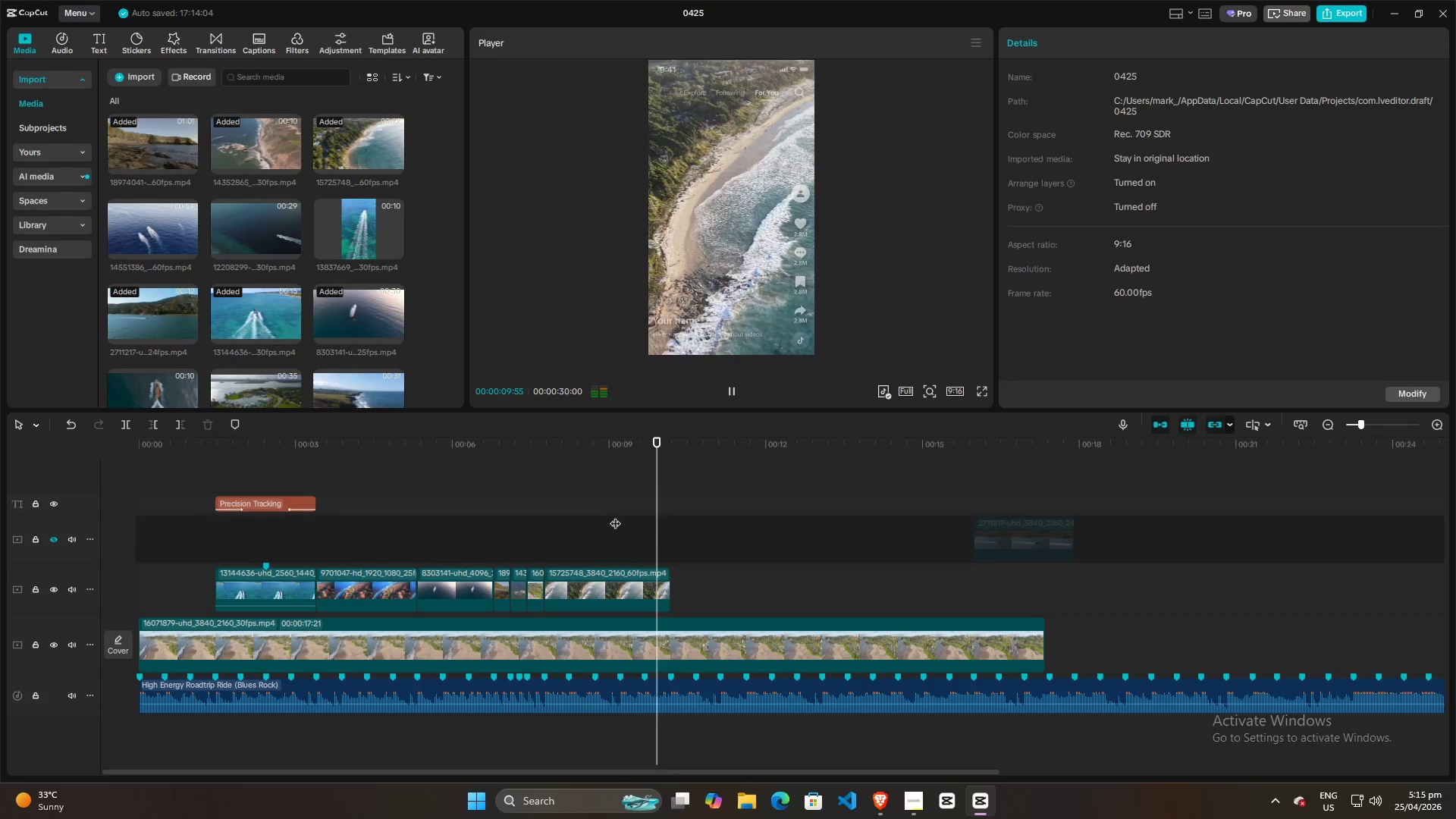 
key(Space)
 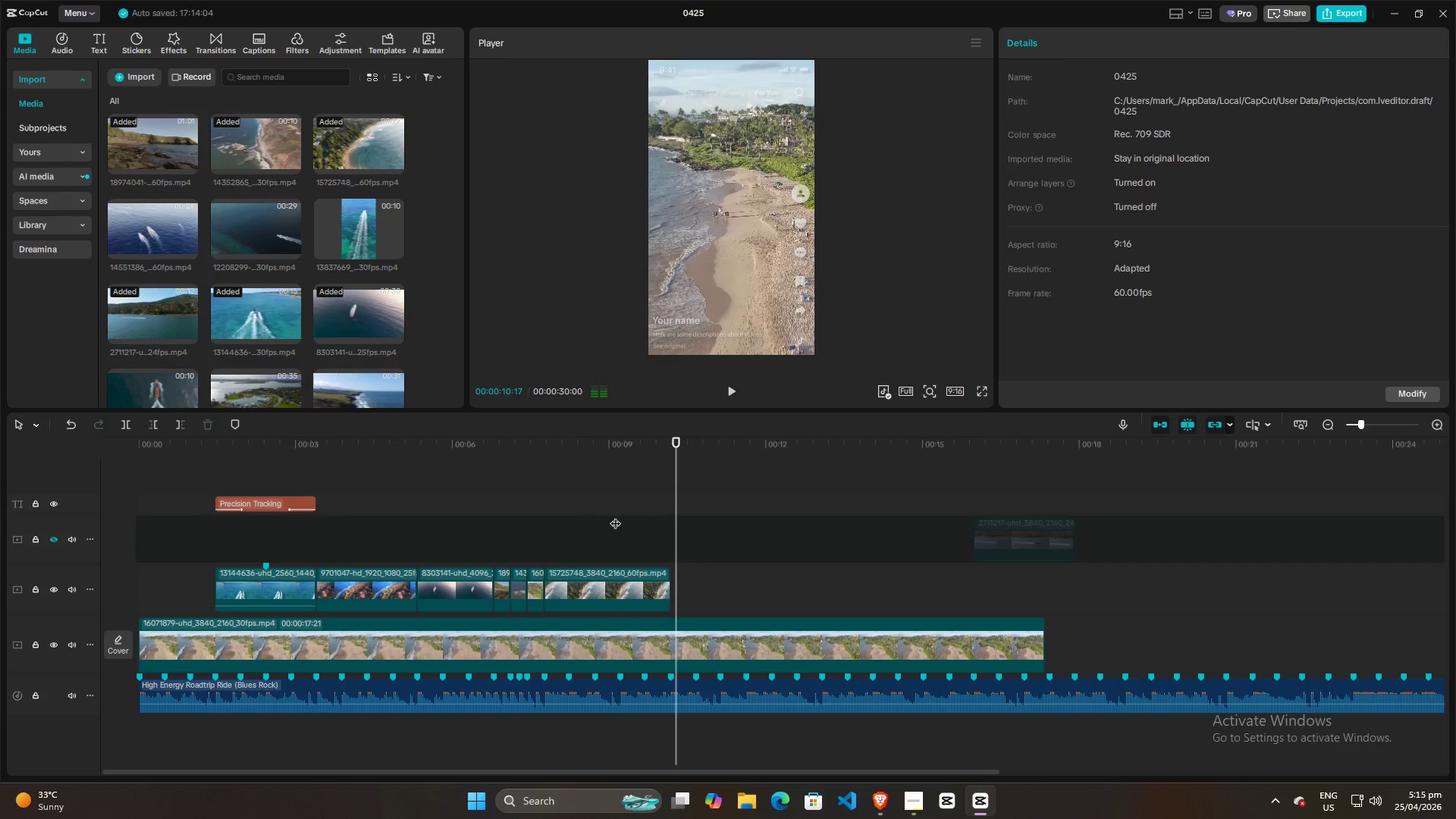 
left_click([615, 516])
 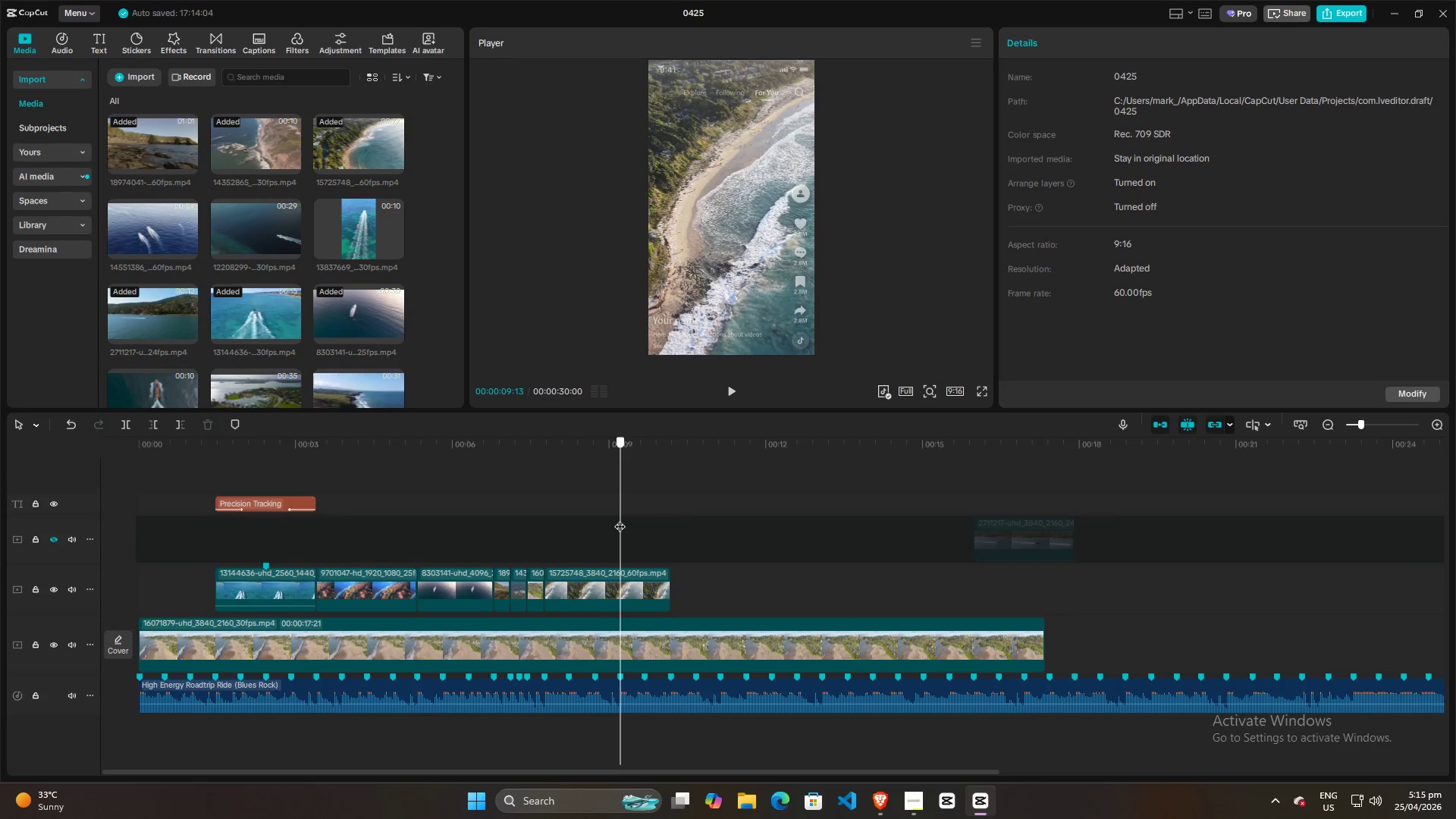 
left_click([604, 582])
 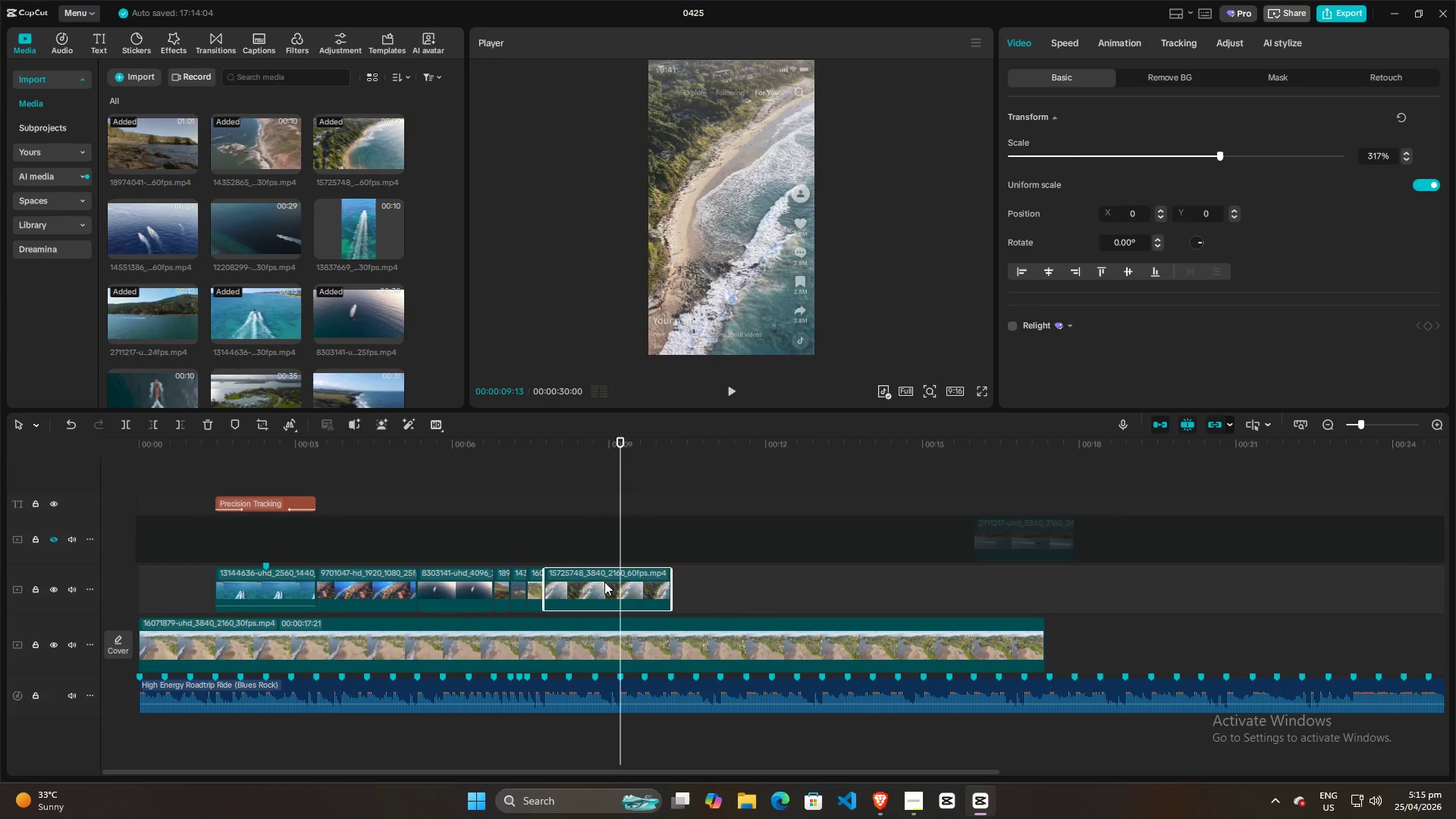 
key(W)
 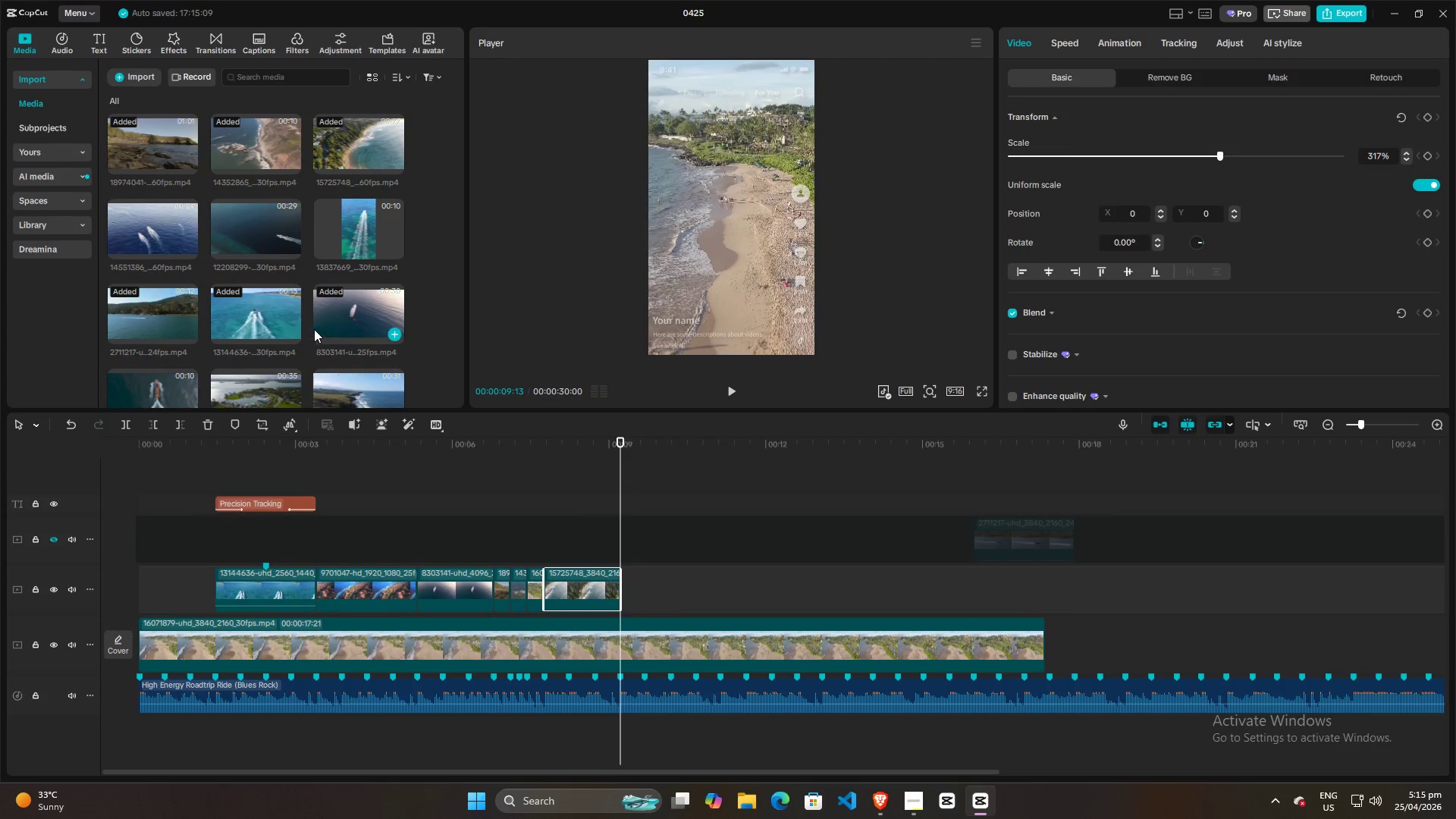 
scroll: coordinate [271, 333], scroll_direction: down, amount: 2.0
 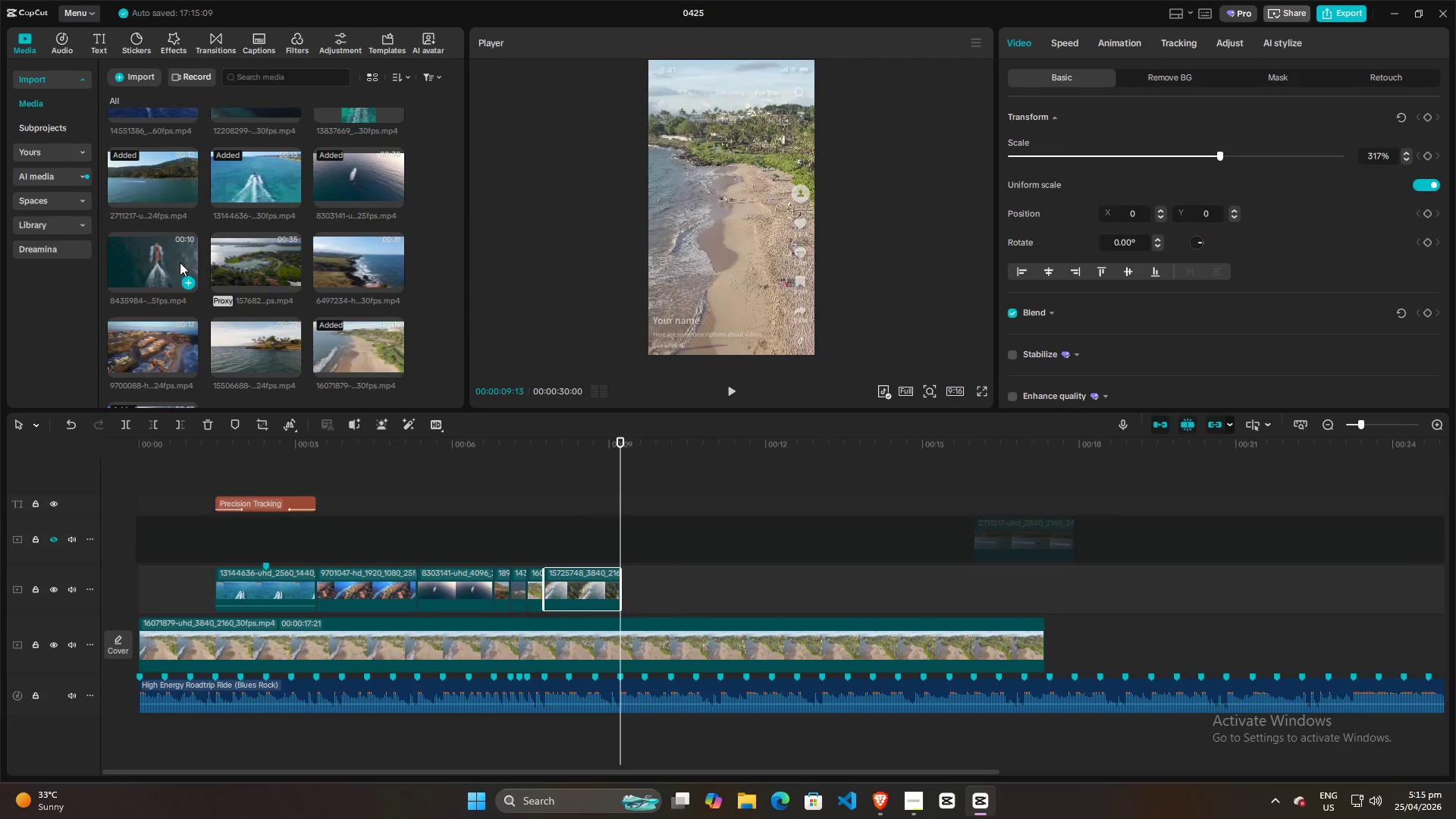 
left_click([133, 171])
 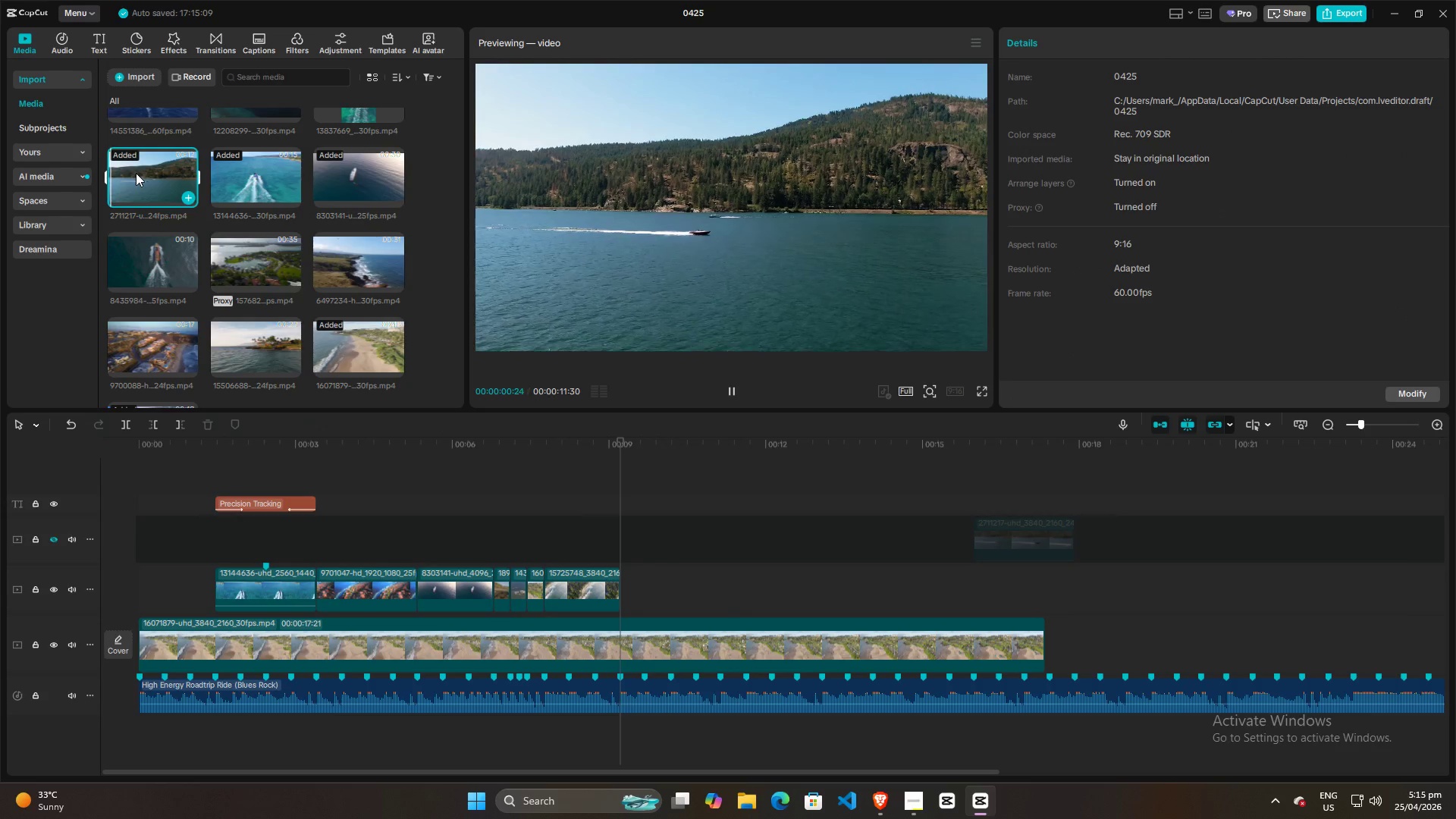 
left_click_drag(start_coordinate=[136, 173], to_coordinate=[195, 245])
 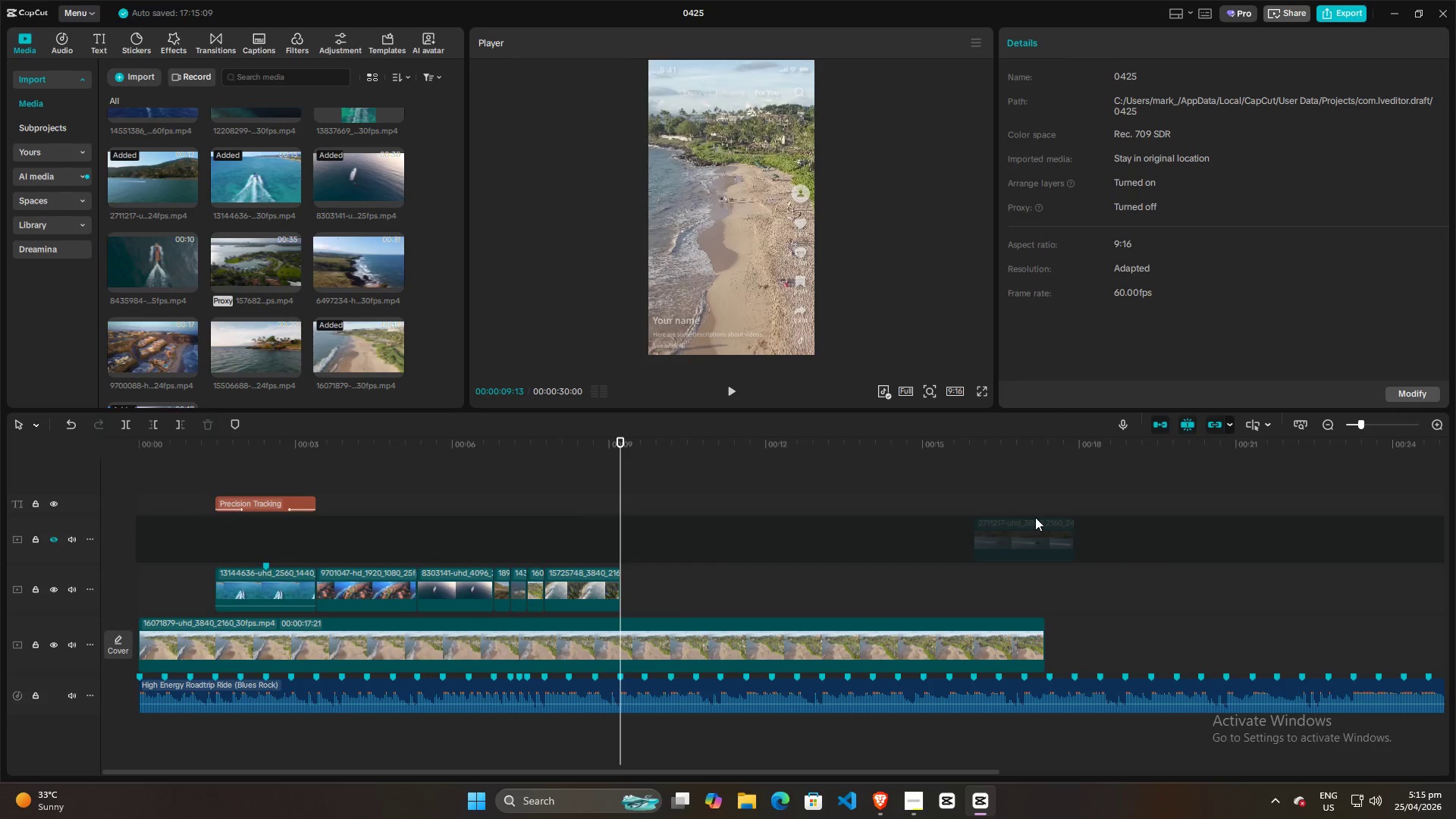 
left_click_drag(start_coordinate=[1043, 535], to_coordinate=[693, 590])
 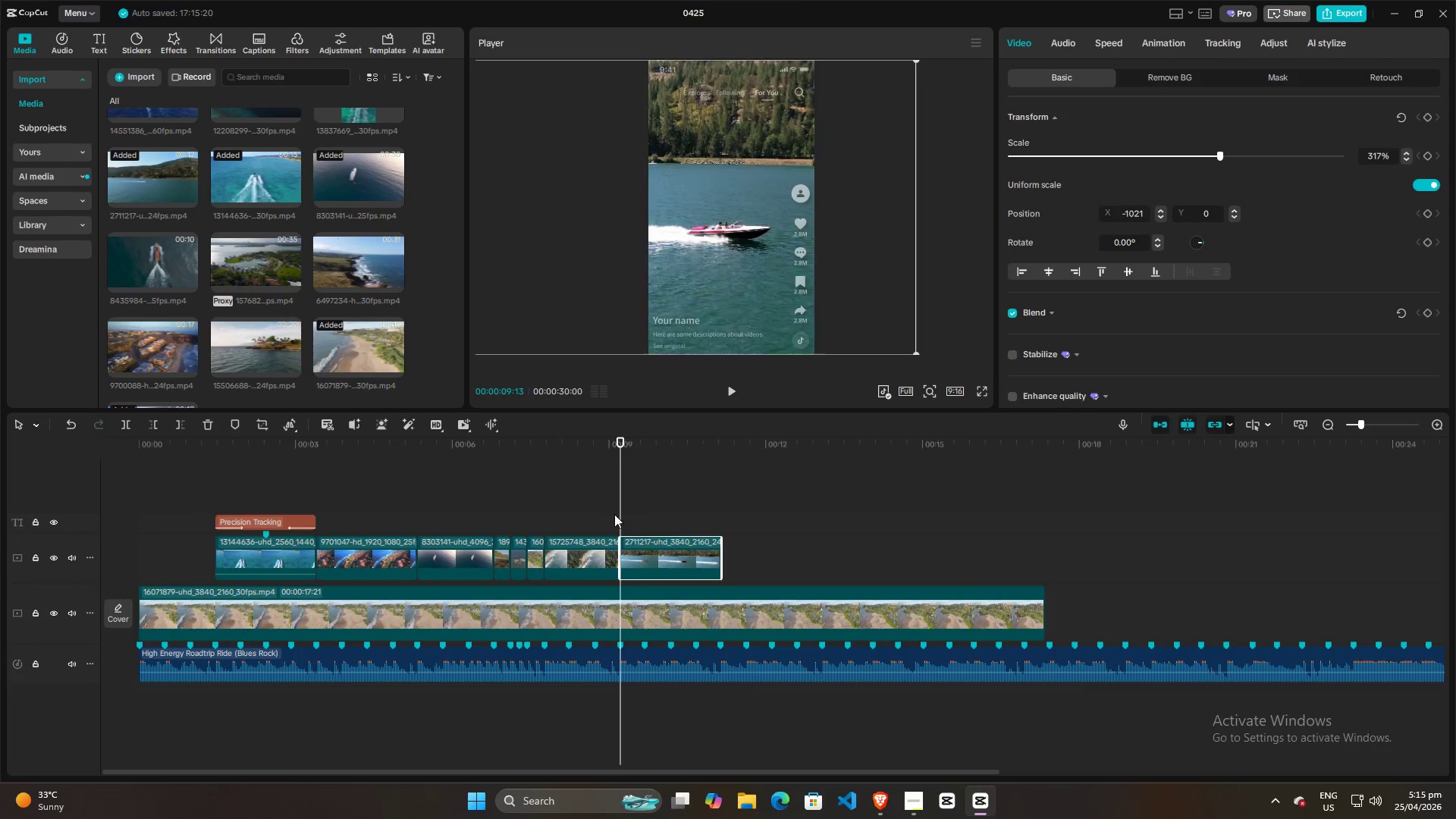 
left_click([609, 510])
 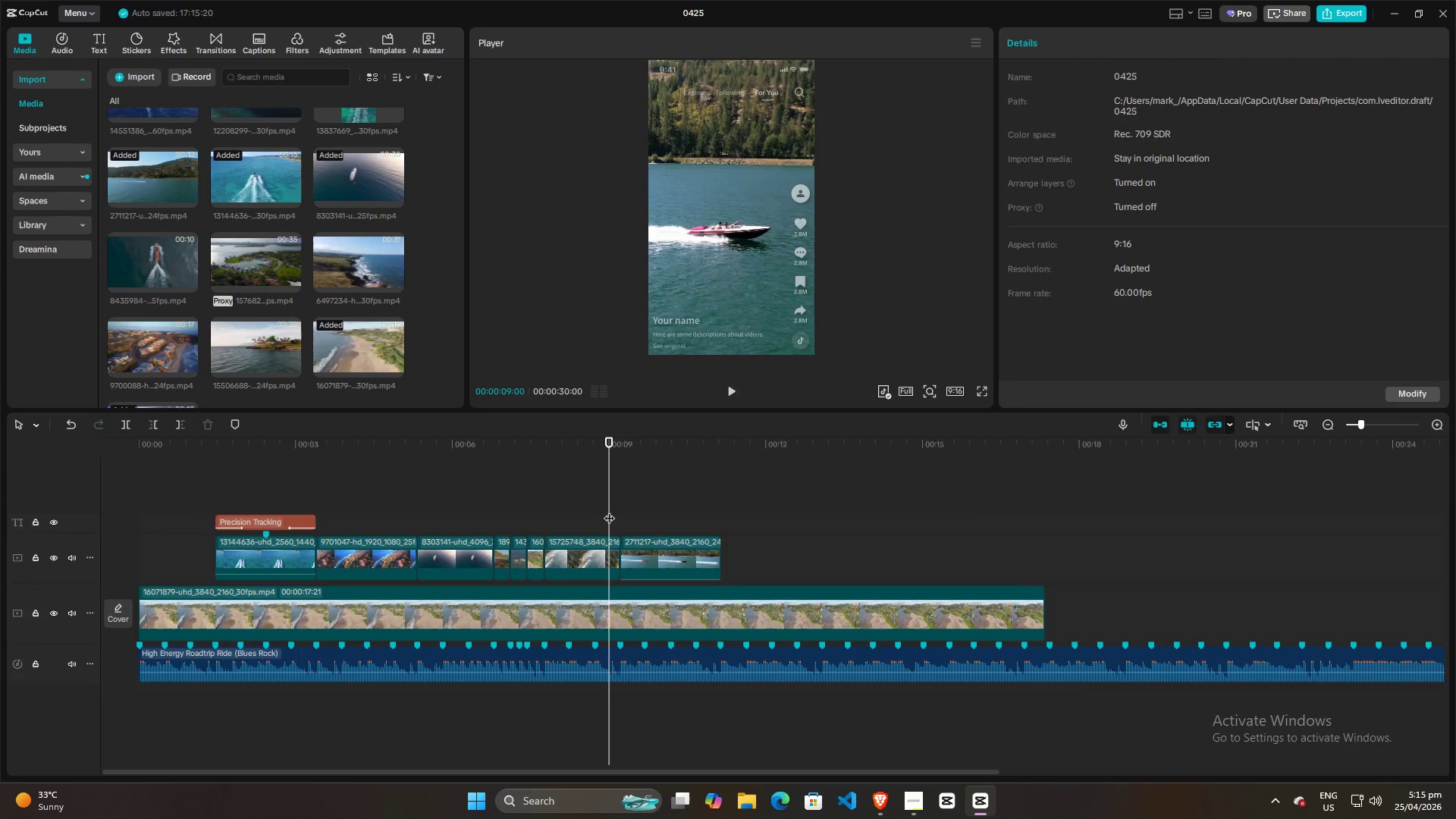 
key(Space)
 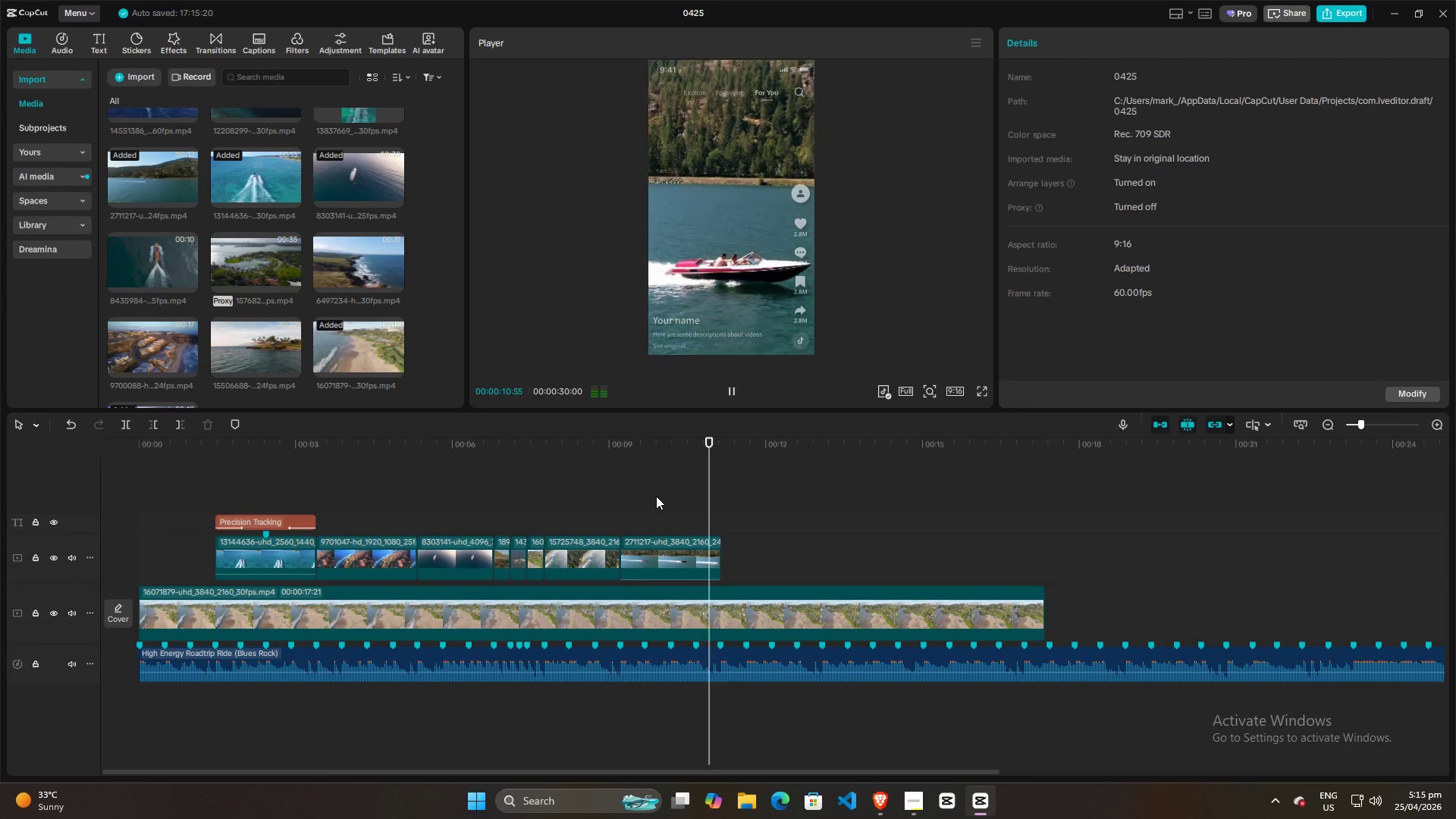 
key(Space)
 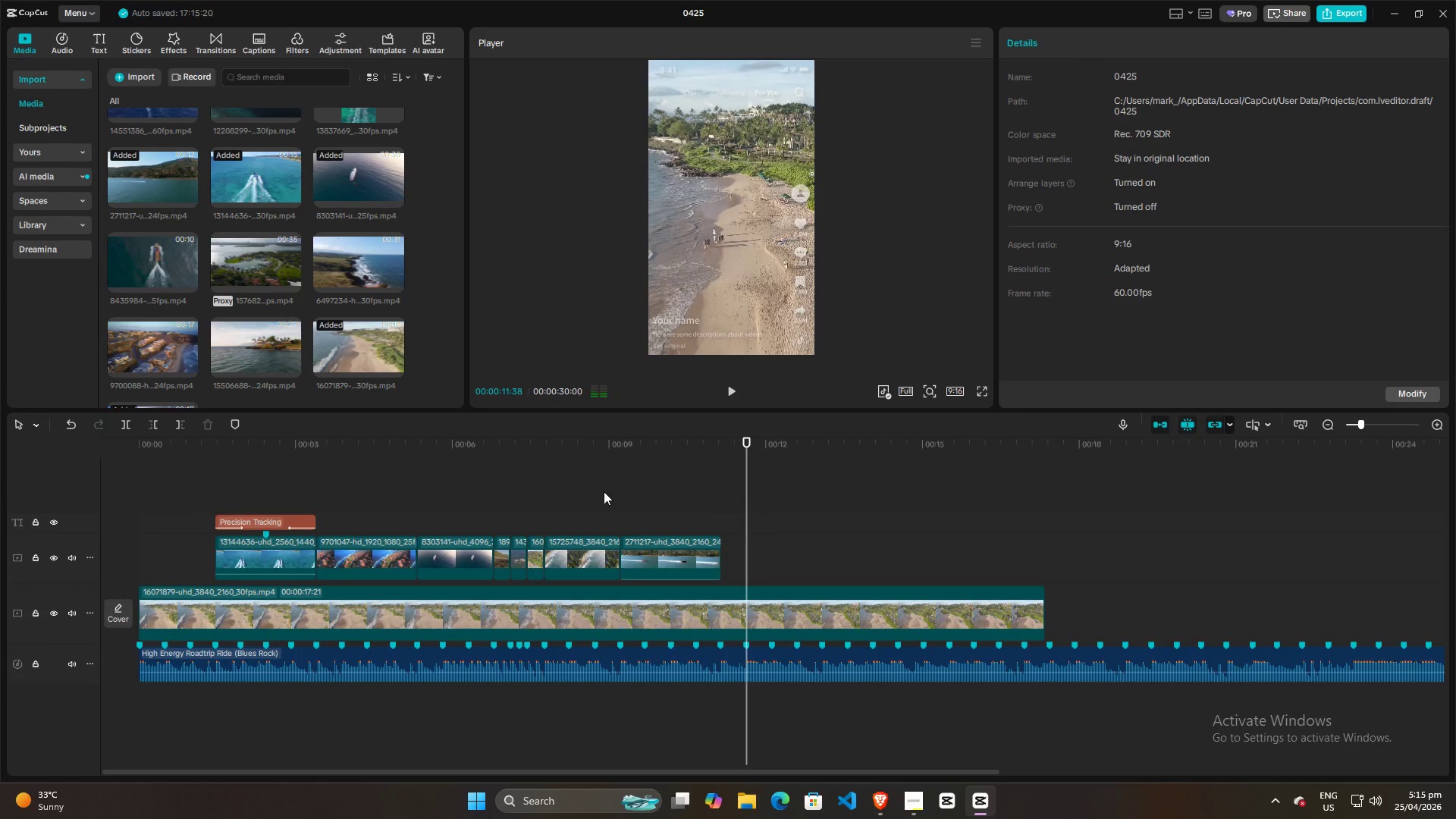 
left_click([582, 499])
 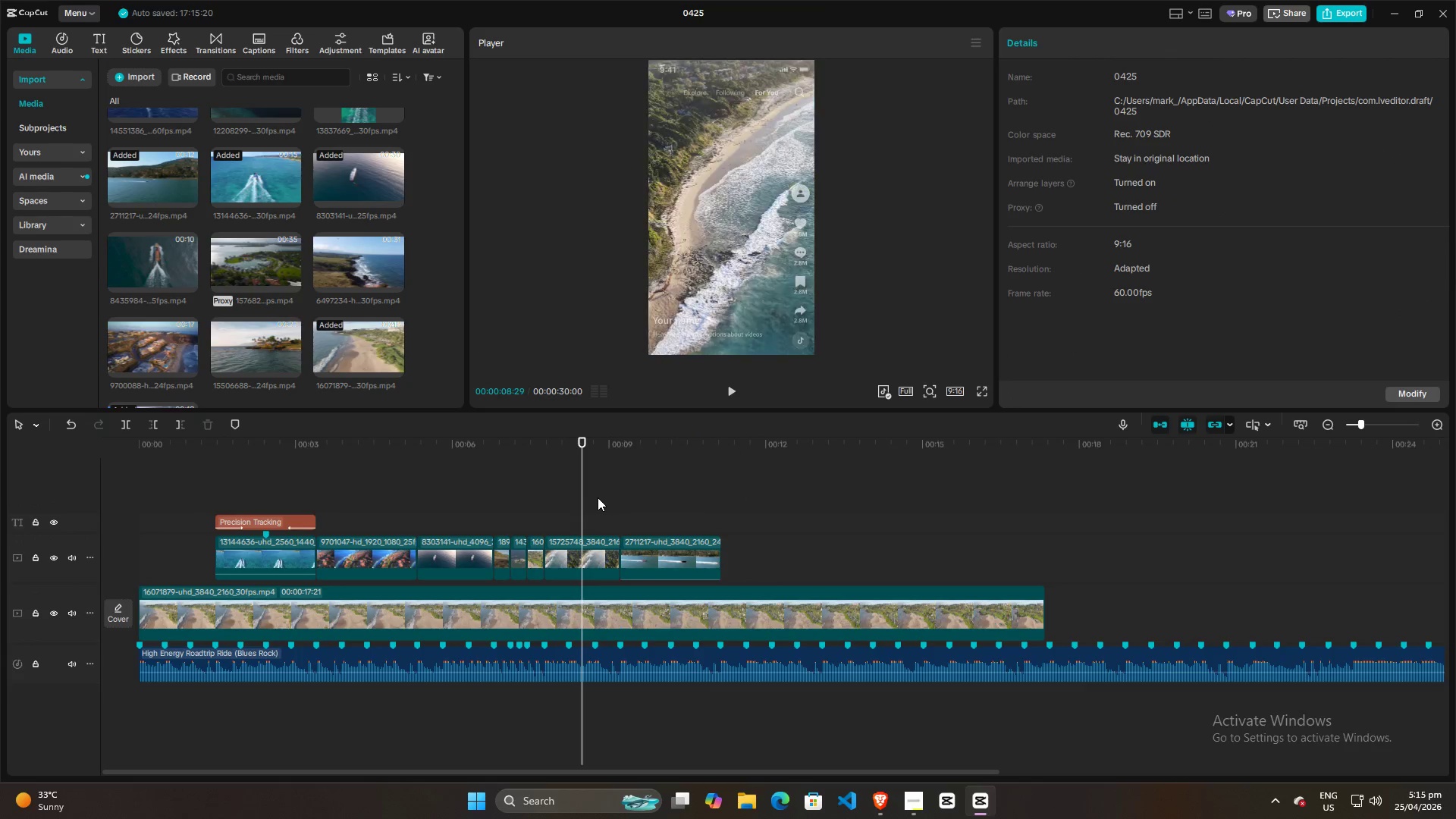 
left_click([598, 497])
 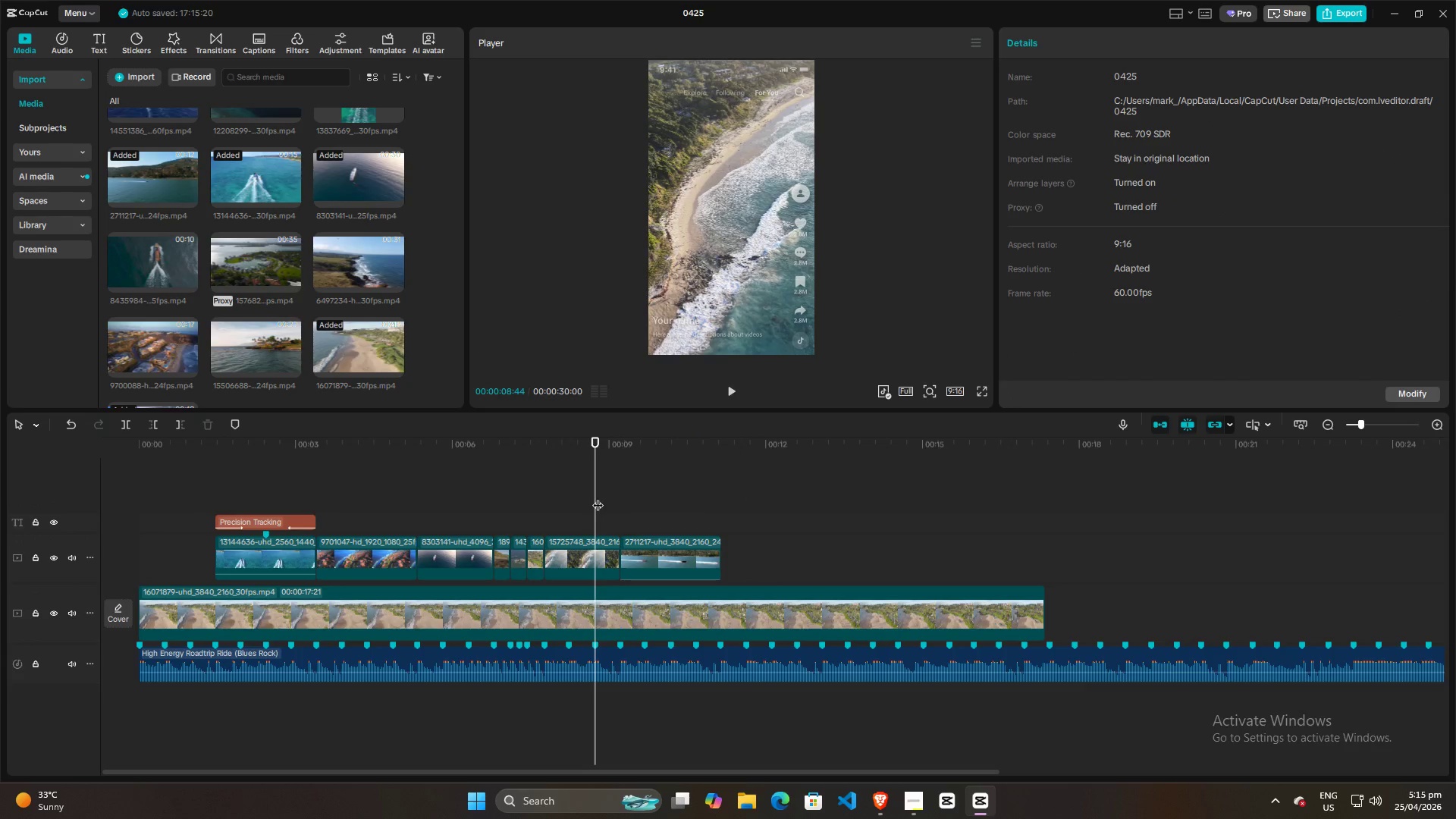 
key(Space)
 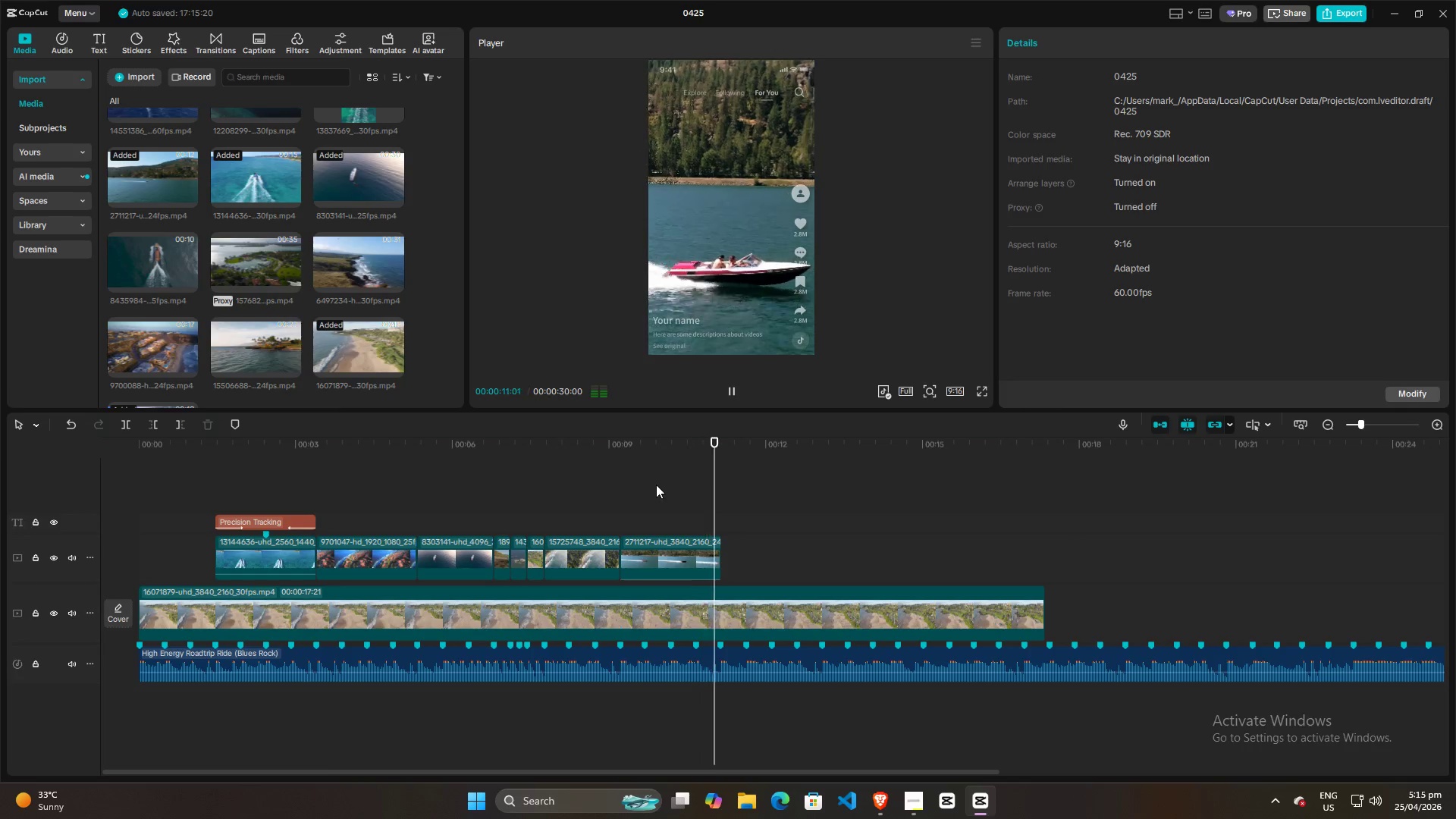 
key(Space)
 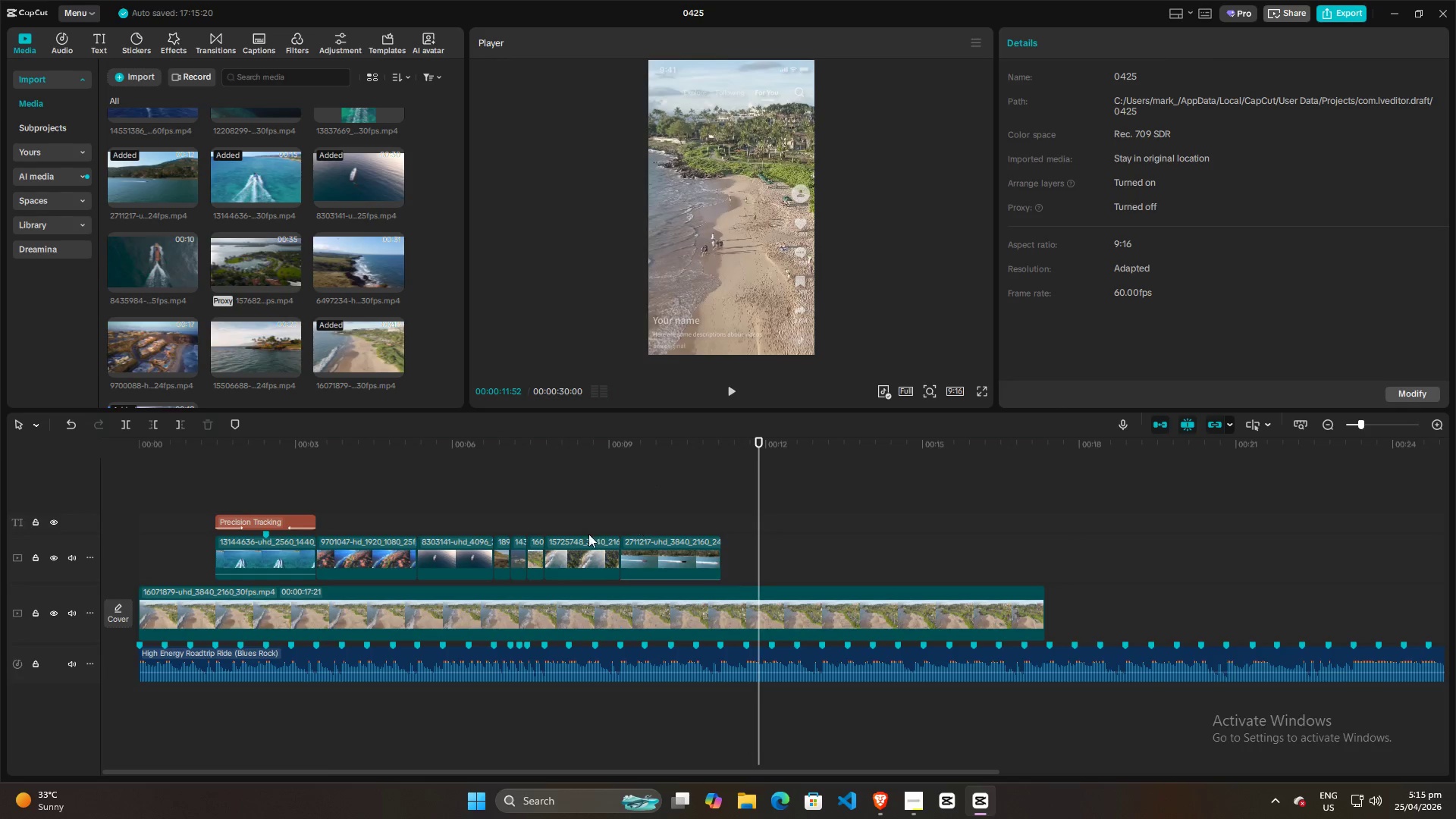 
left_click([584, 510])
 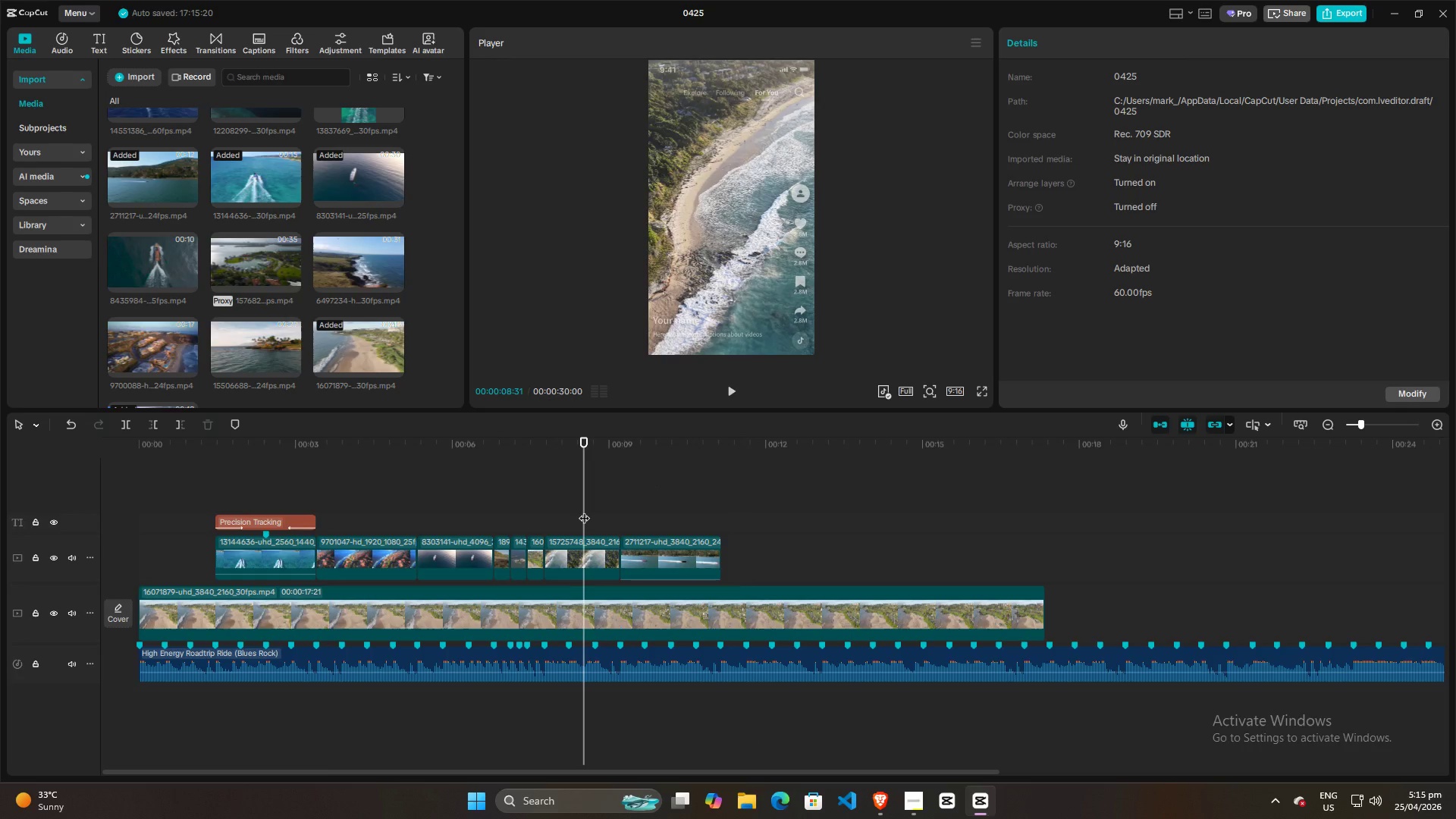 
key(Space)
 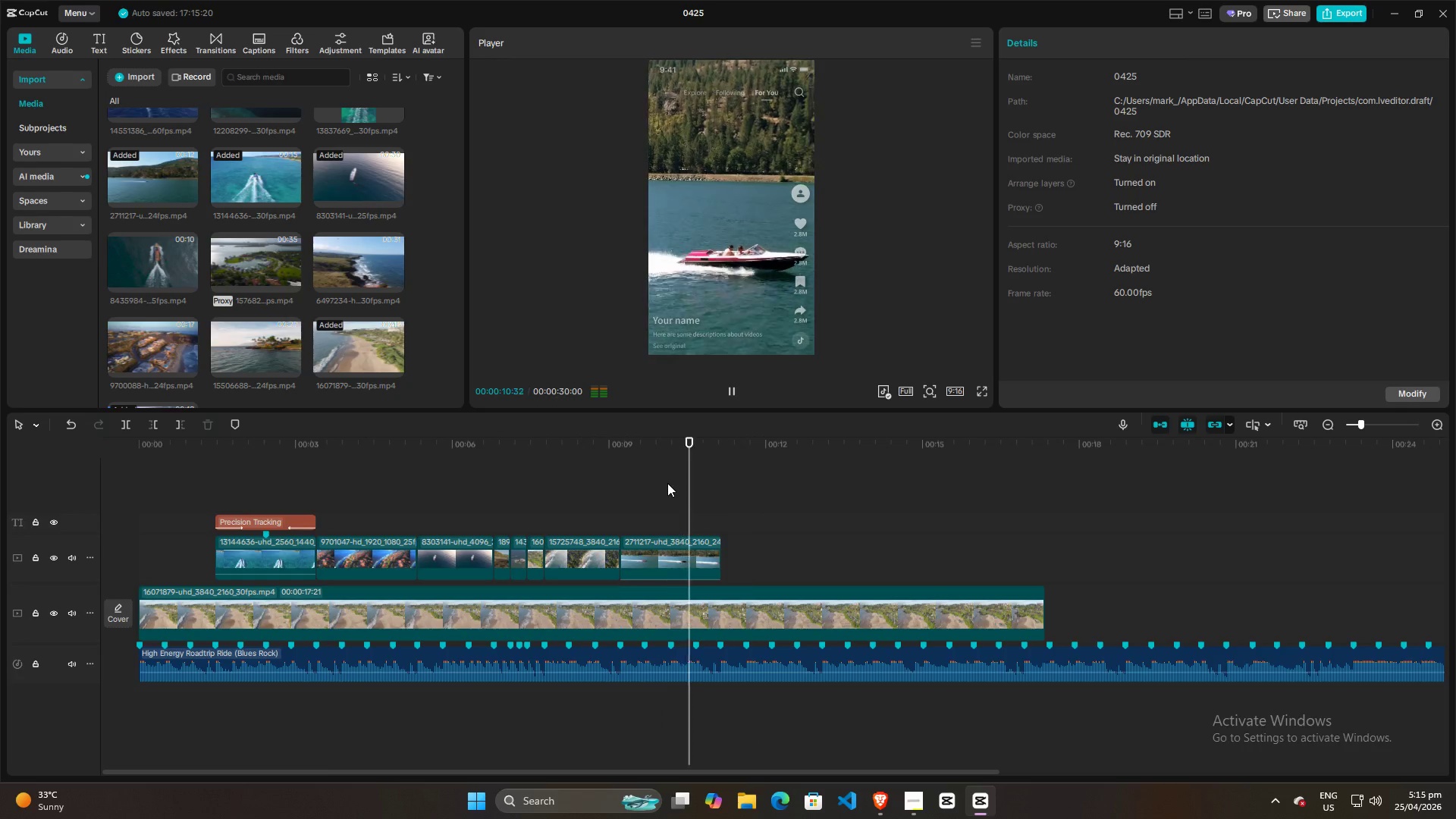 
key(Space)
 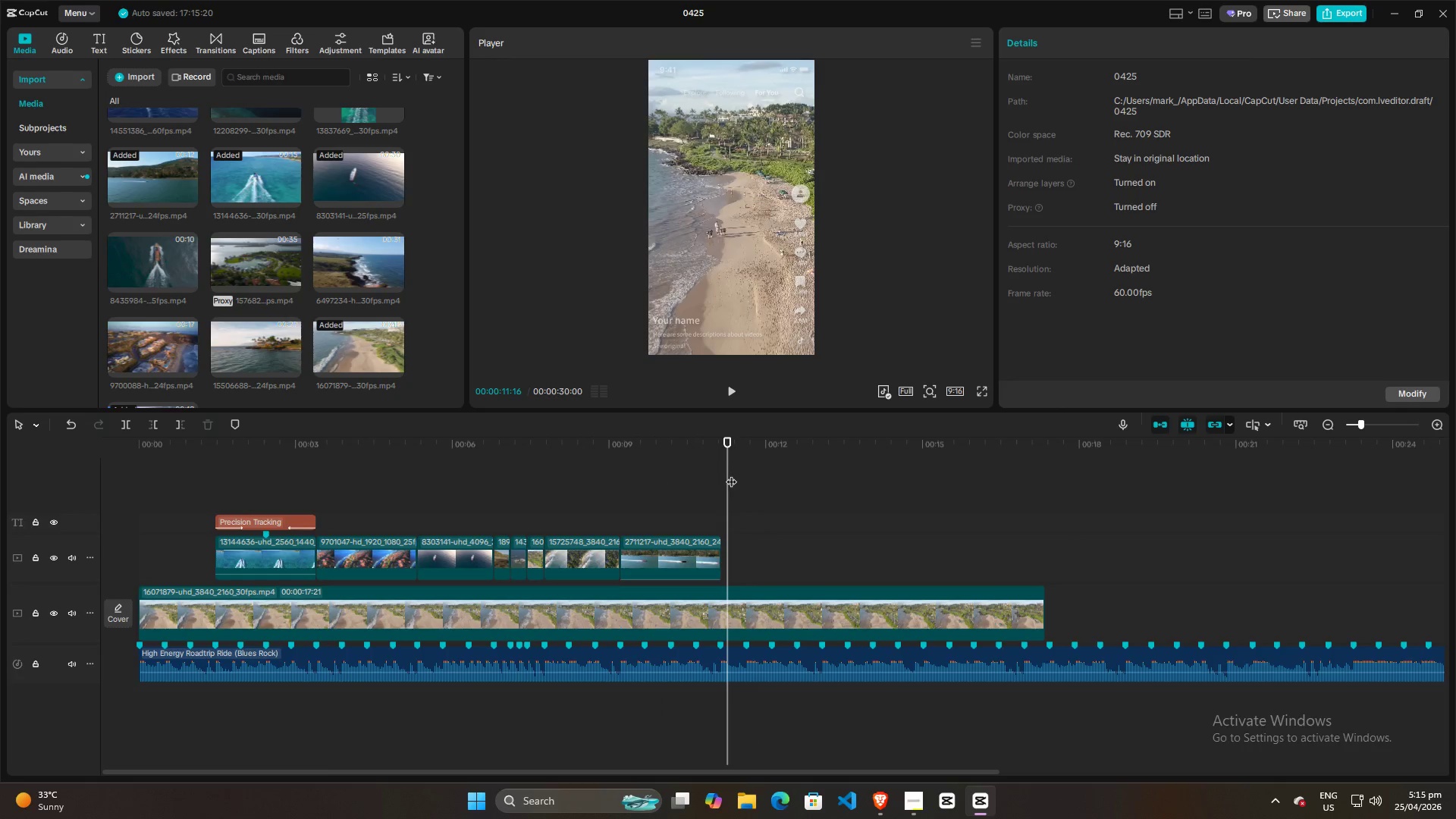 
left_click_drag(start_coordinate=[729, 474], to_coordinate=[720, 477])
 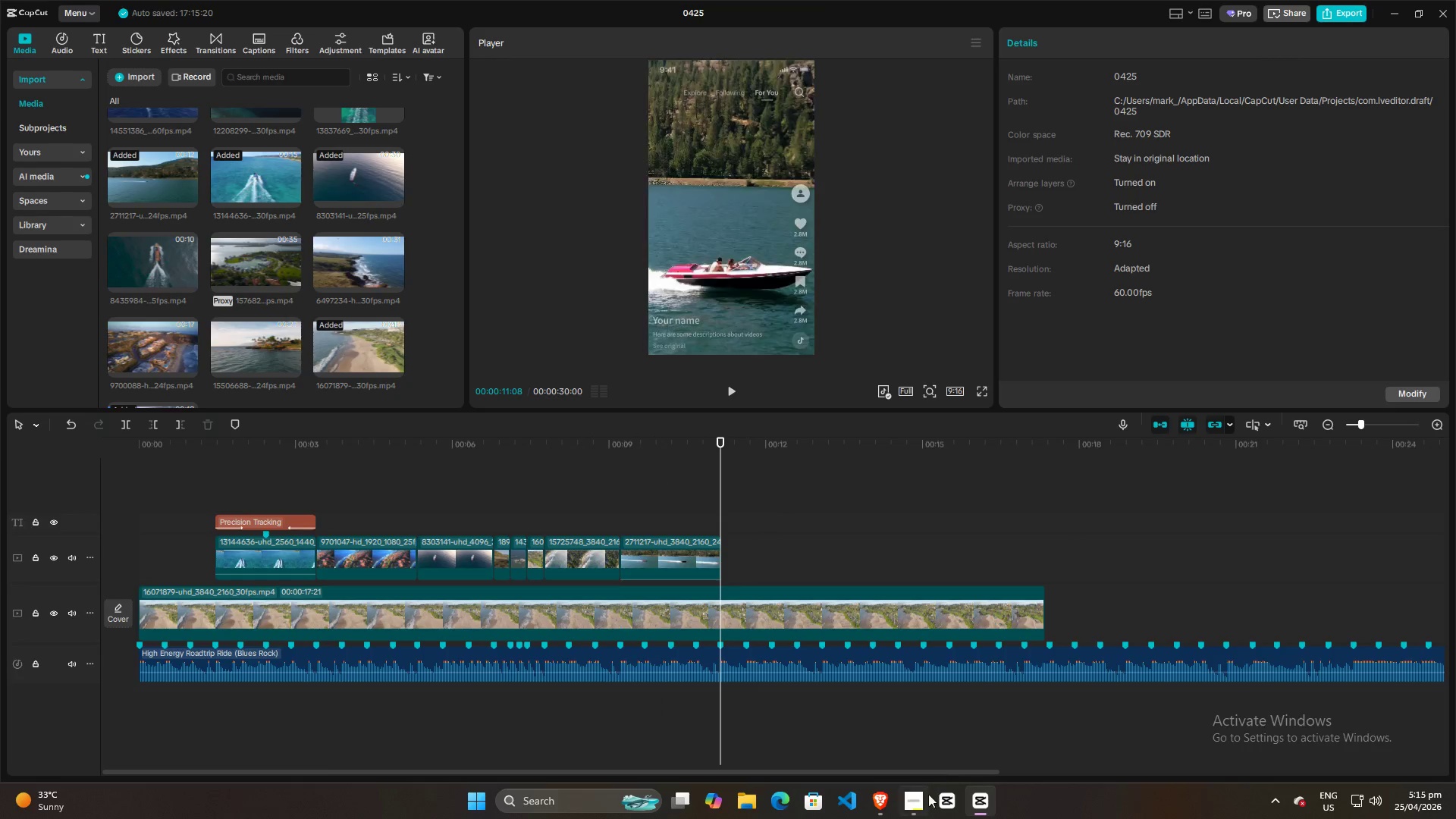 
left_click([928, 805])